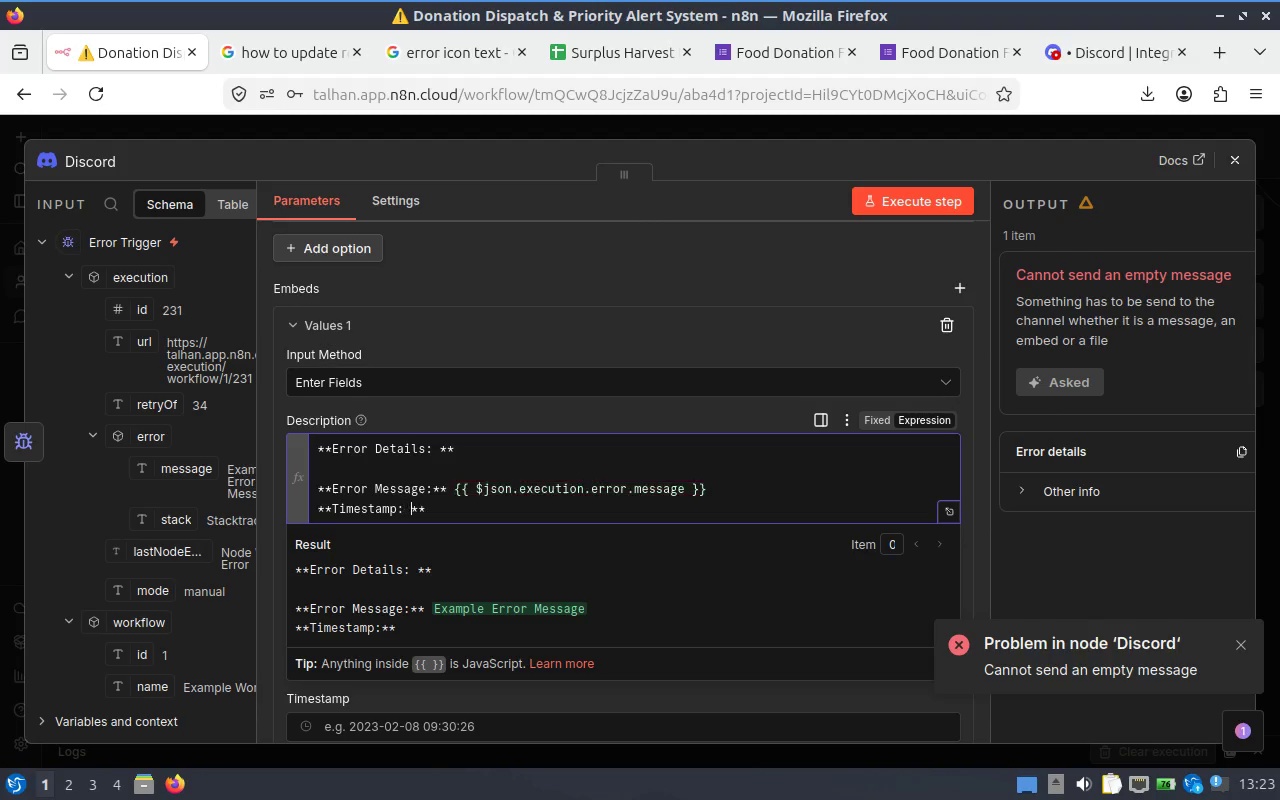 
key(ArrowRight)
 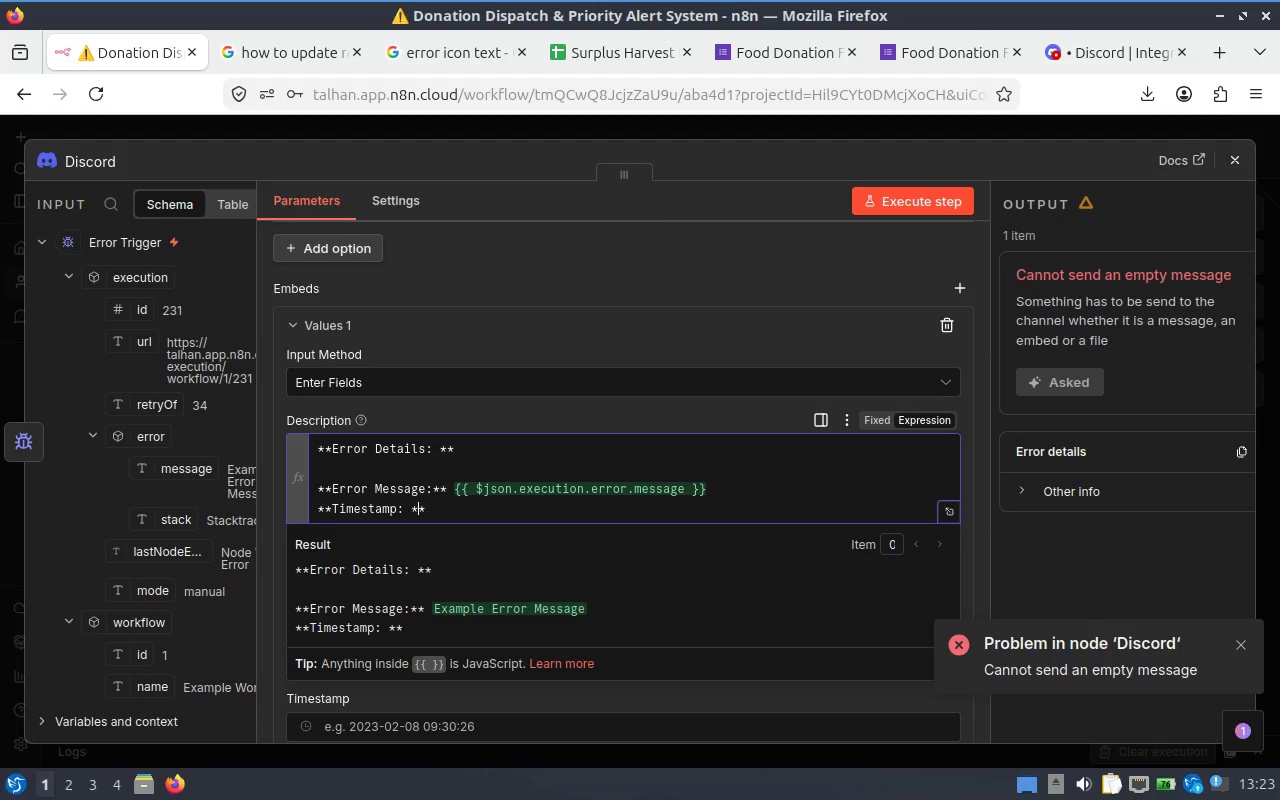 
key(ArrowRight)
 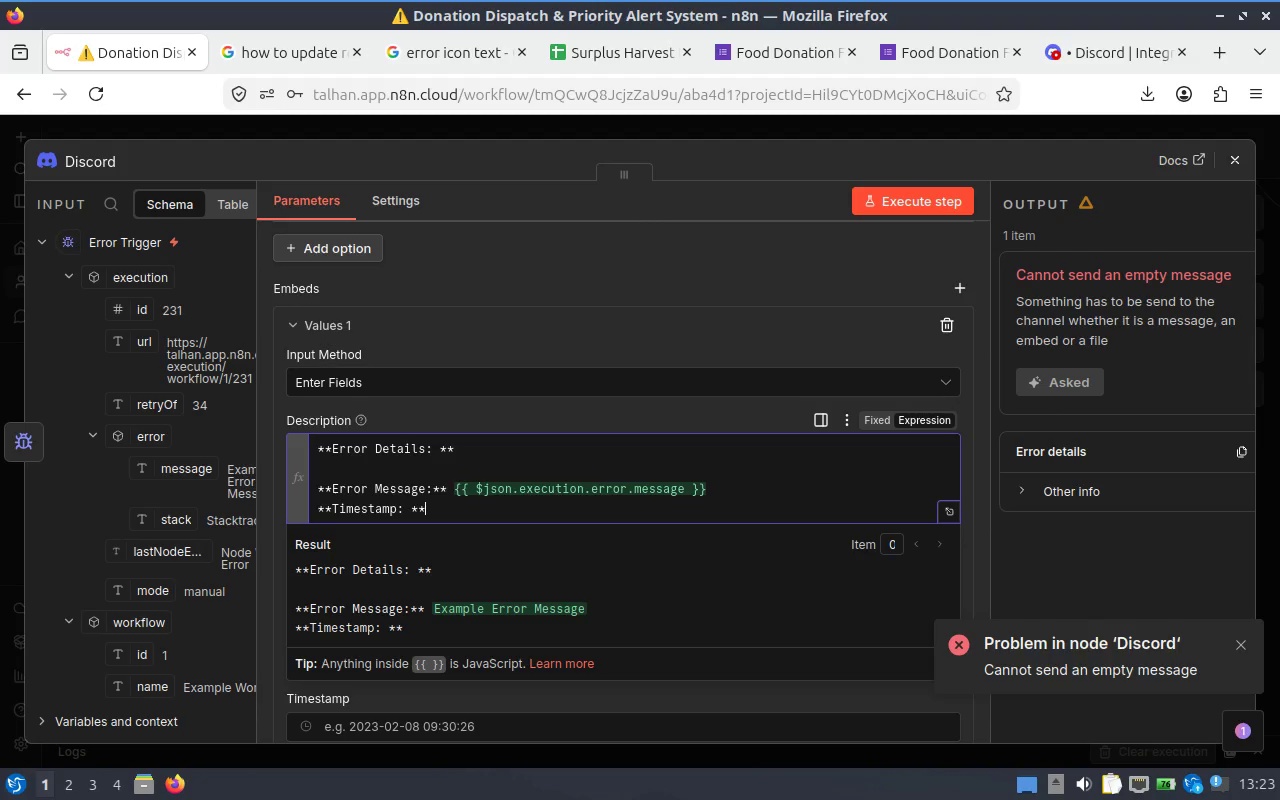 
key(Space)
 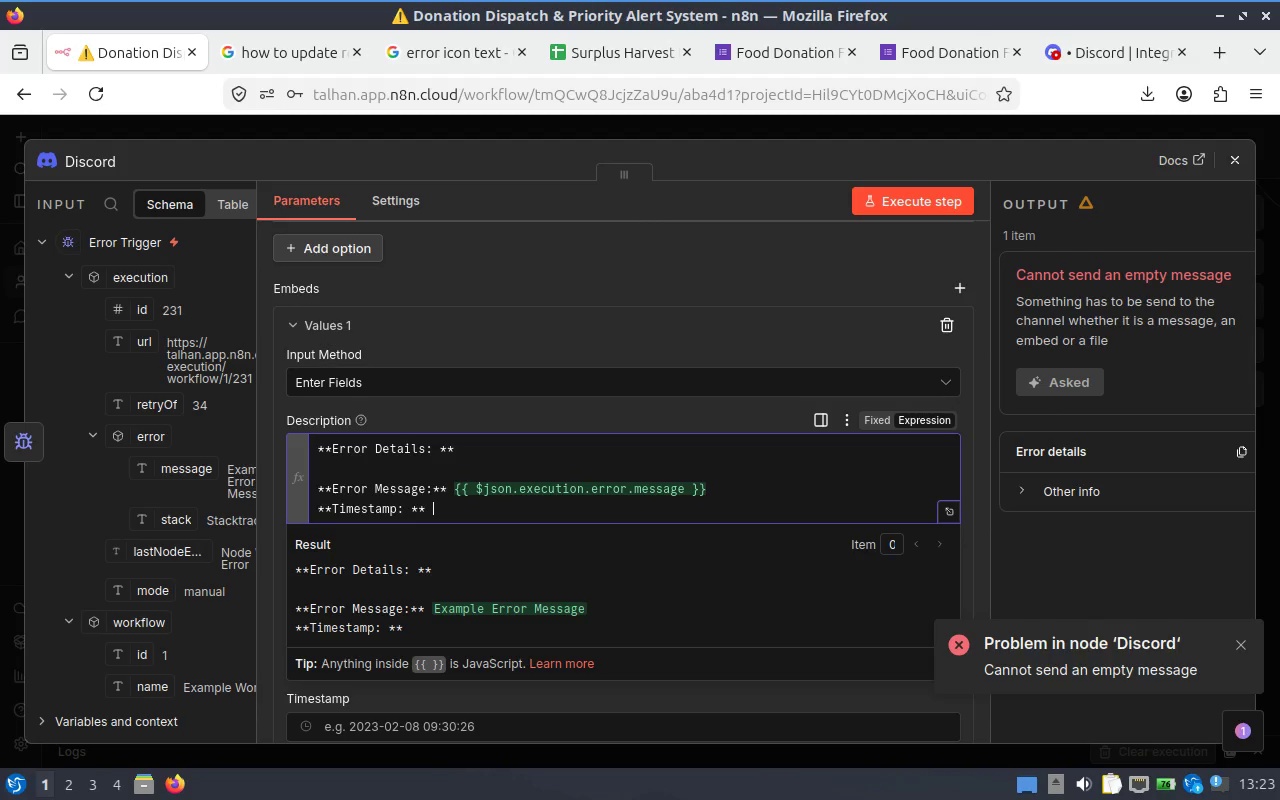 
key(Shift+BracketLeft)
 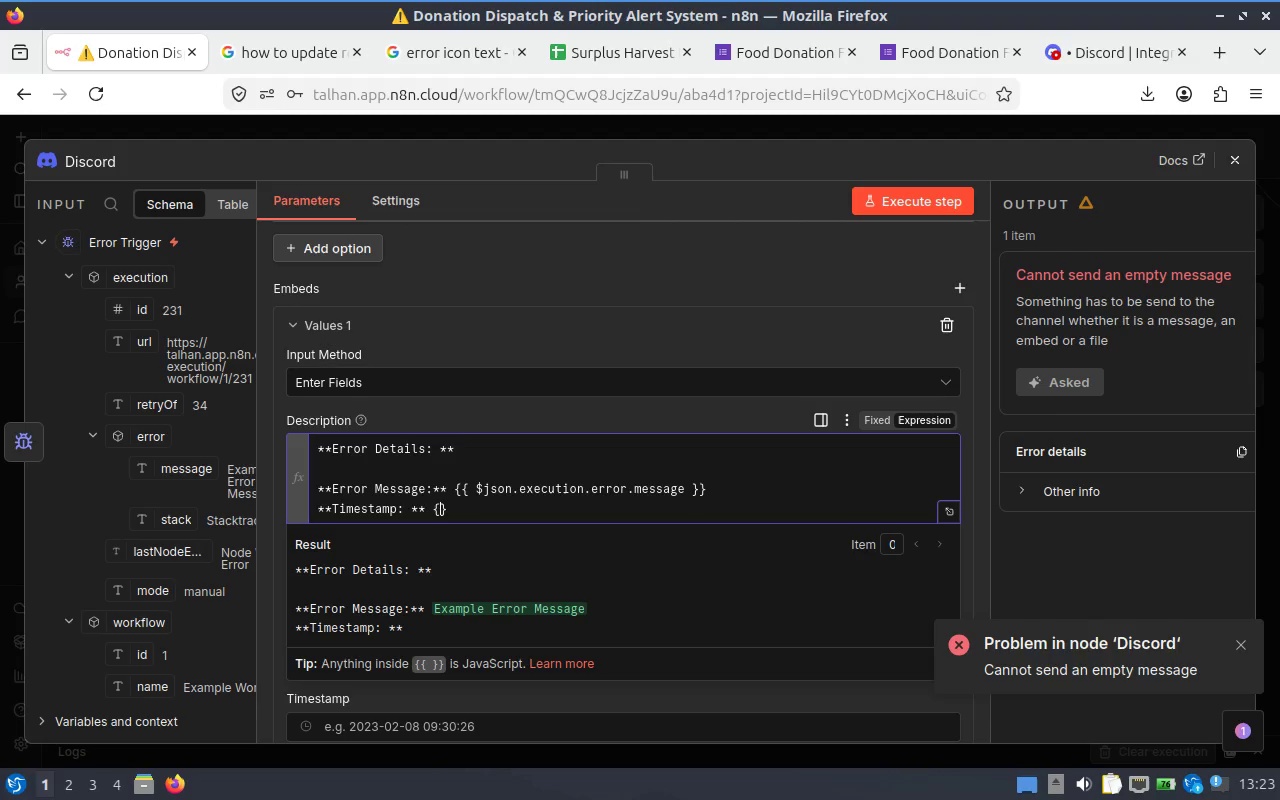 
key(Shift+BracketLeft)
 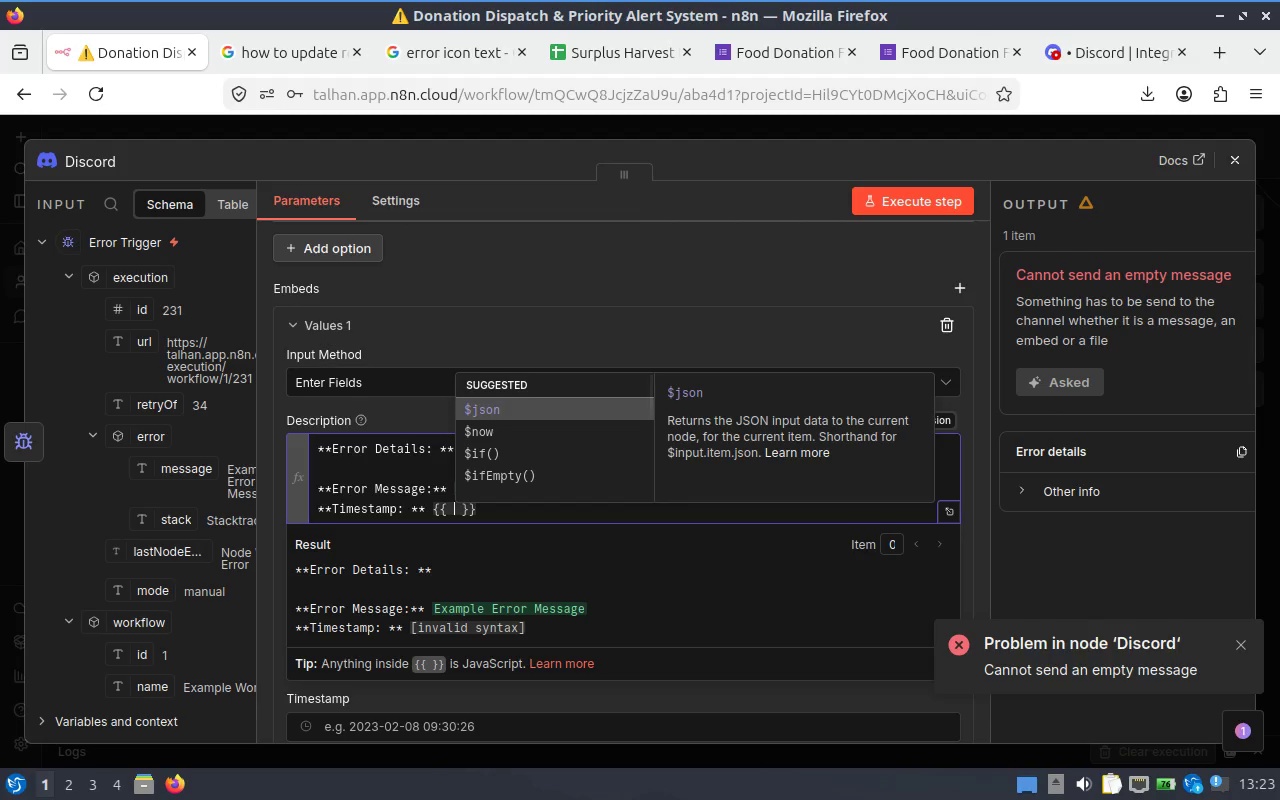 
key(ArrowDown)
 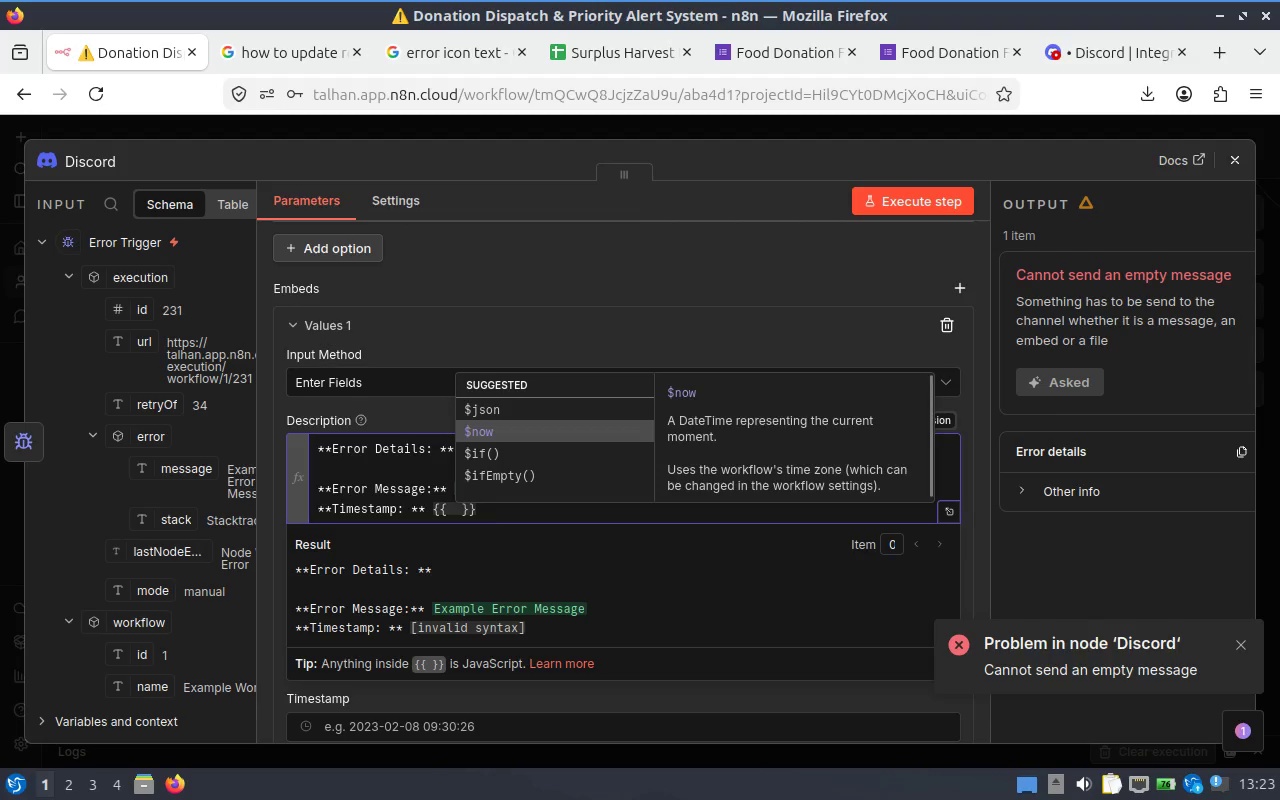 
key(Enter)
 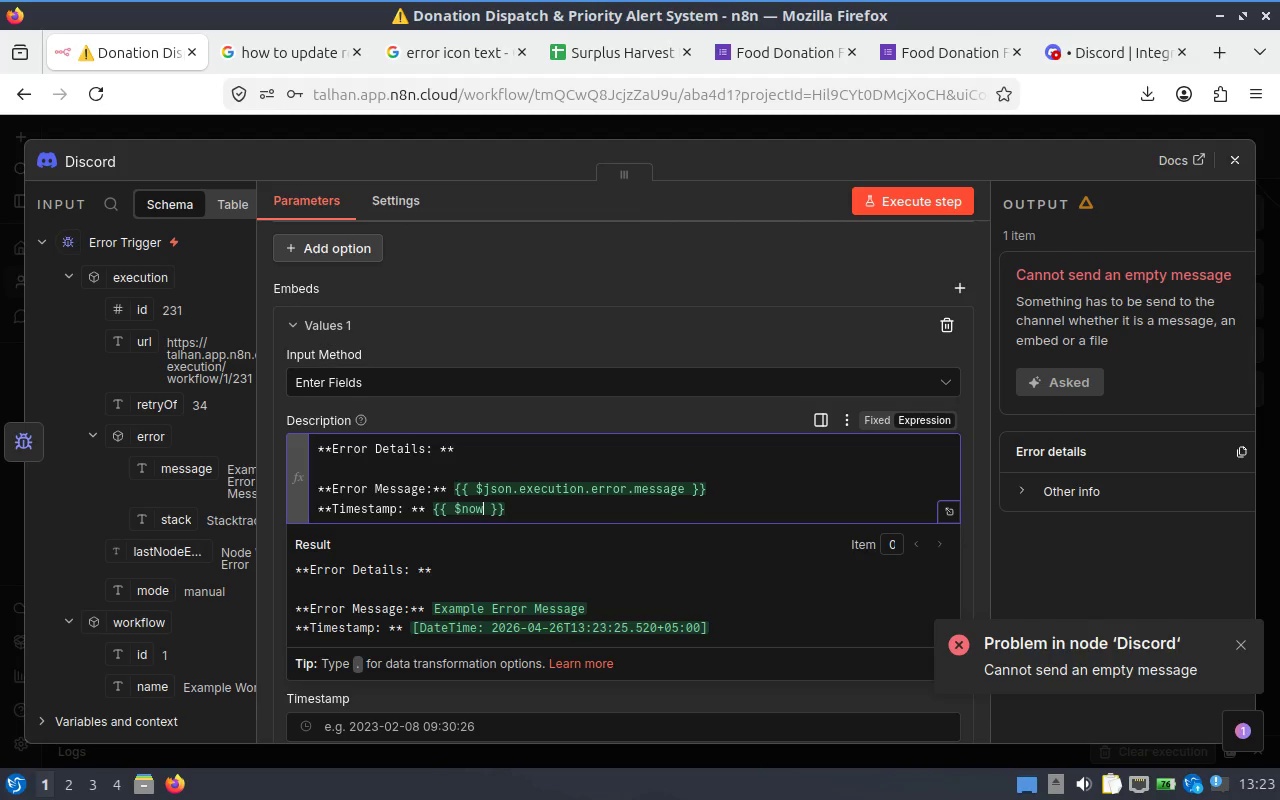 
key(Period)
 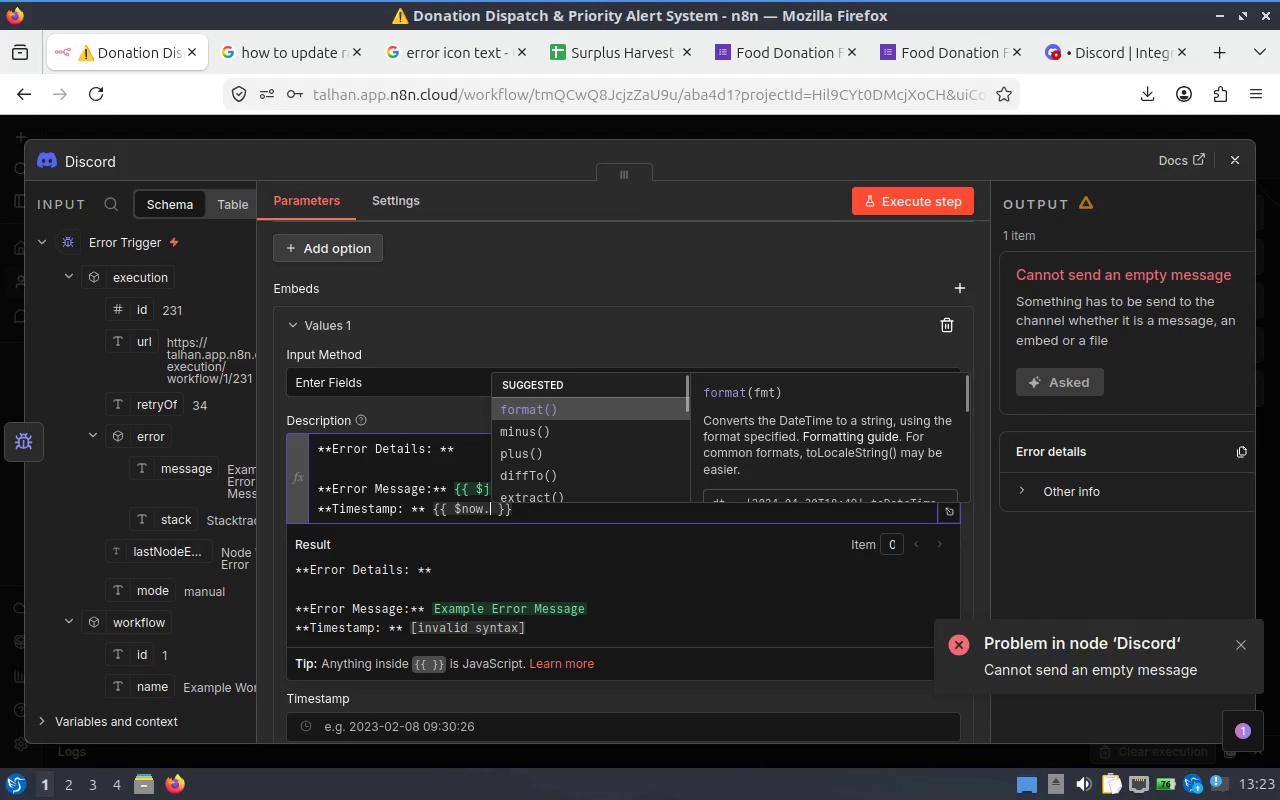 
key(Enter)
 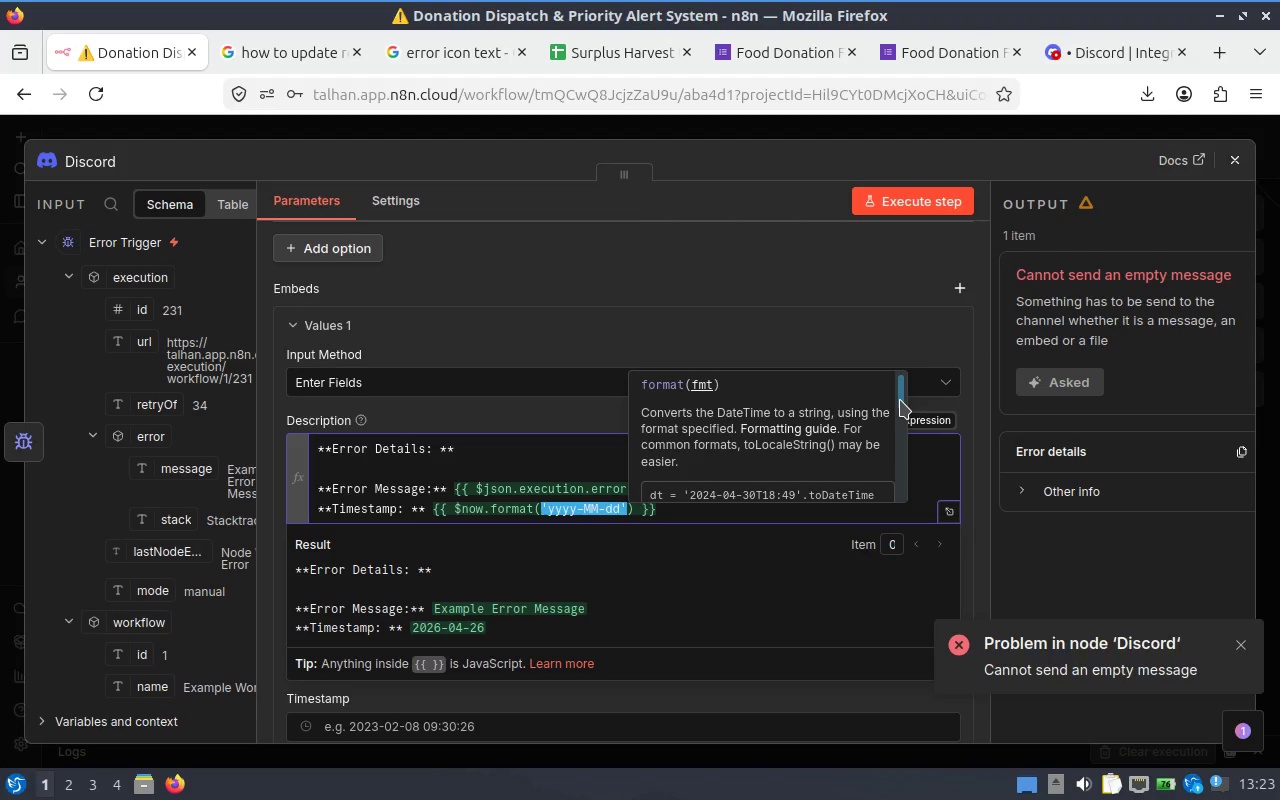 
wait(36.47)
 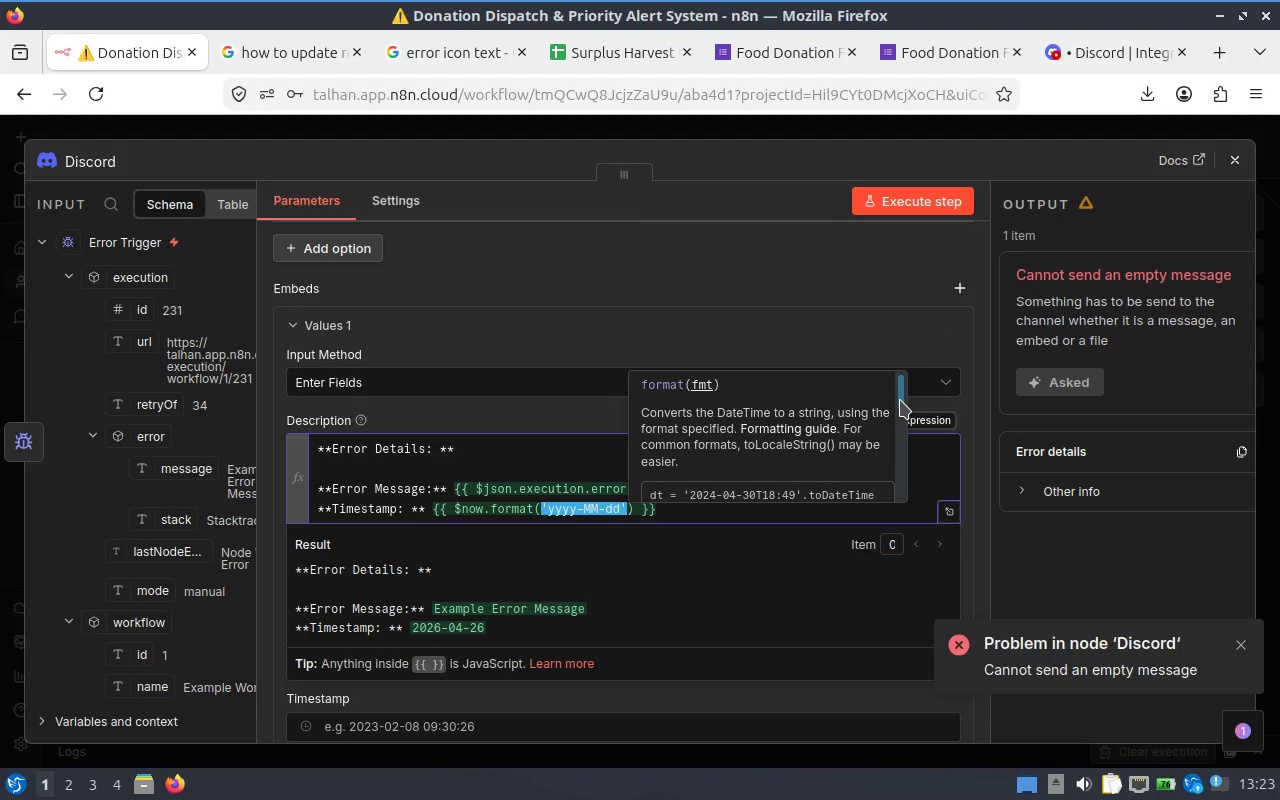 
left_click([613, 516])
 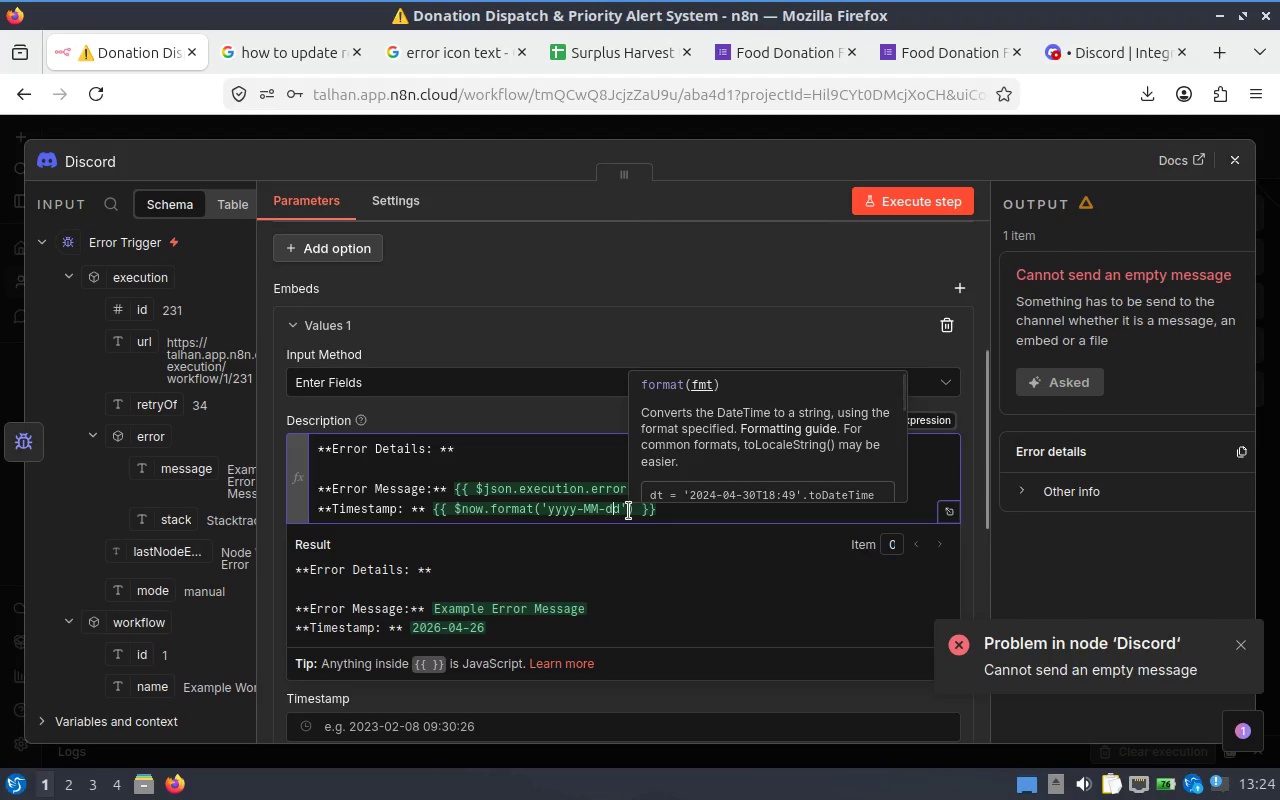 
left_click([628, 511])
 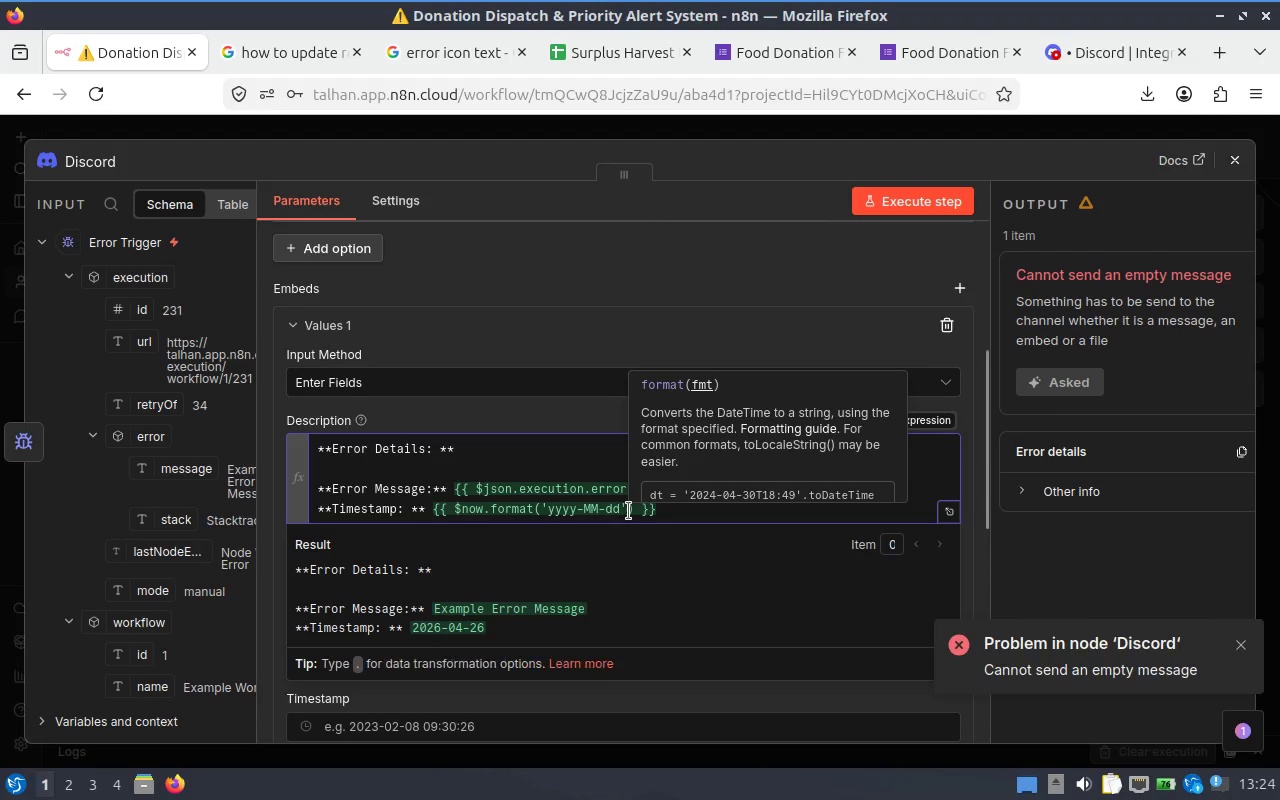 
left_click([630, 511])
 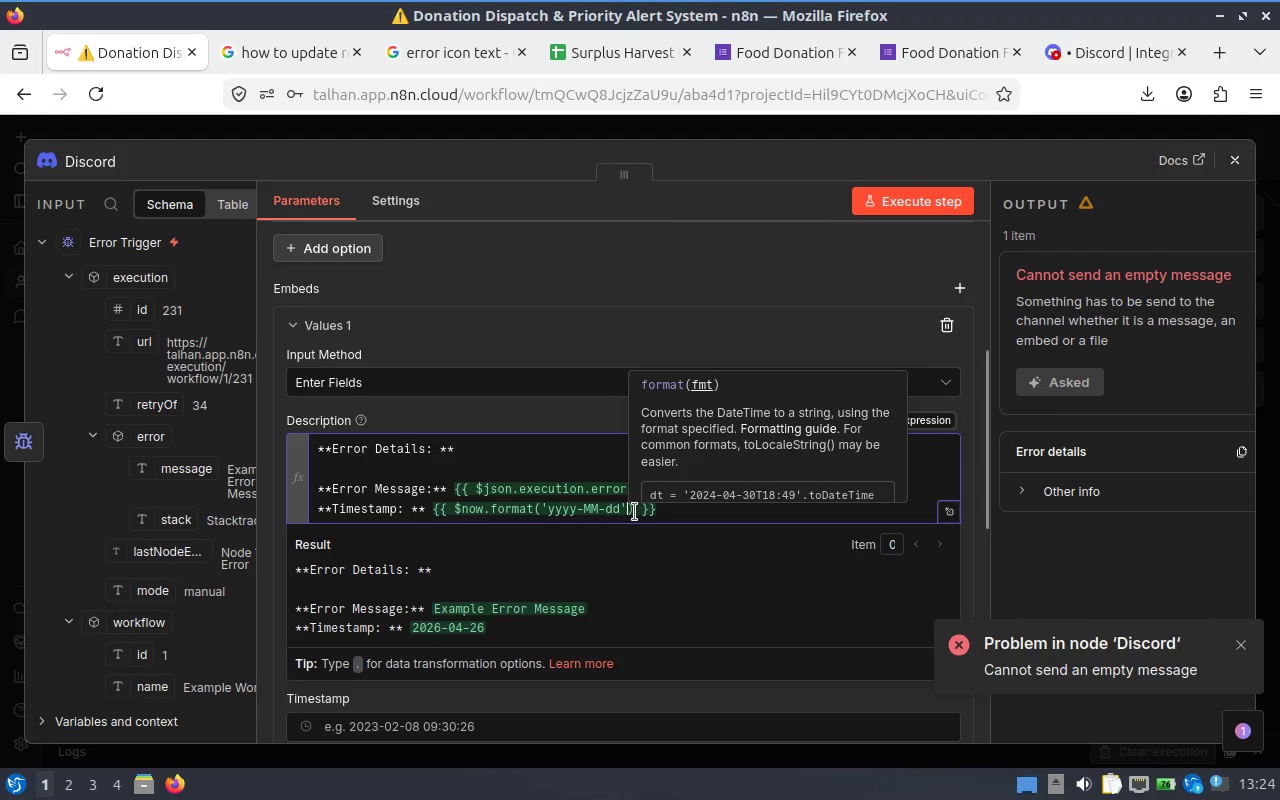 
left_click([634, 512])
 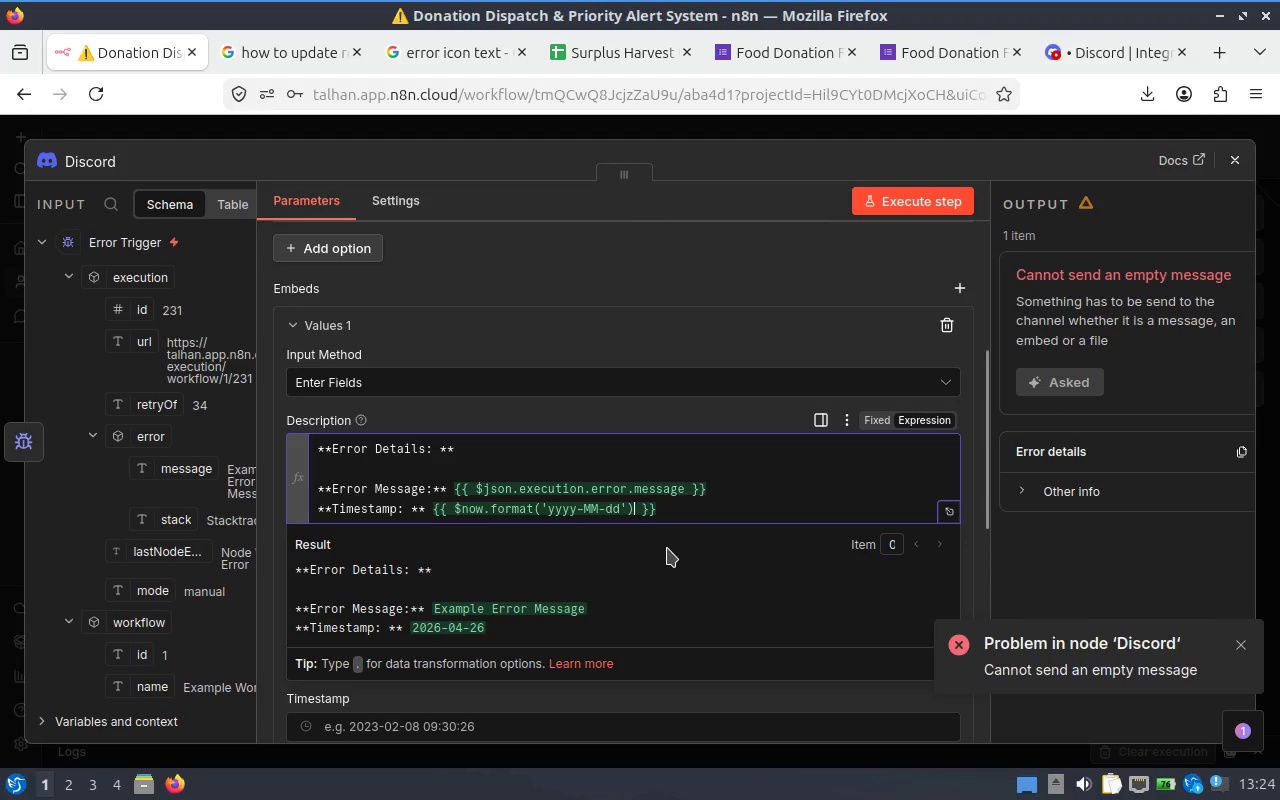 
type(.to)
key(Backspace)
key(Backspace)
key(Backspace)
key(Backspace)
key(Backspace)
type(t)
 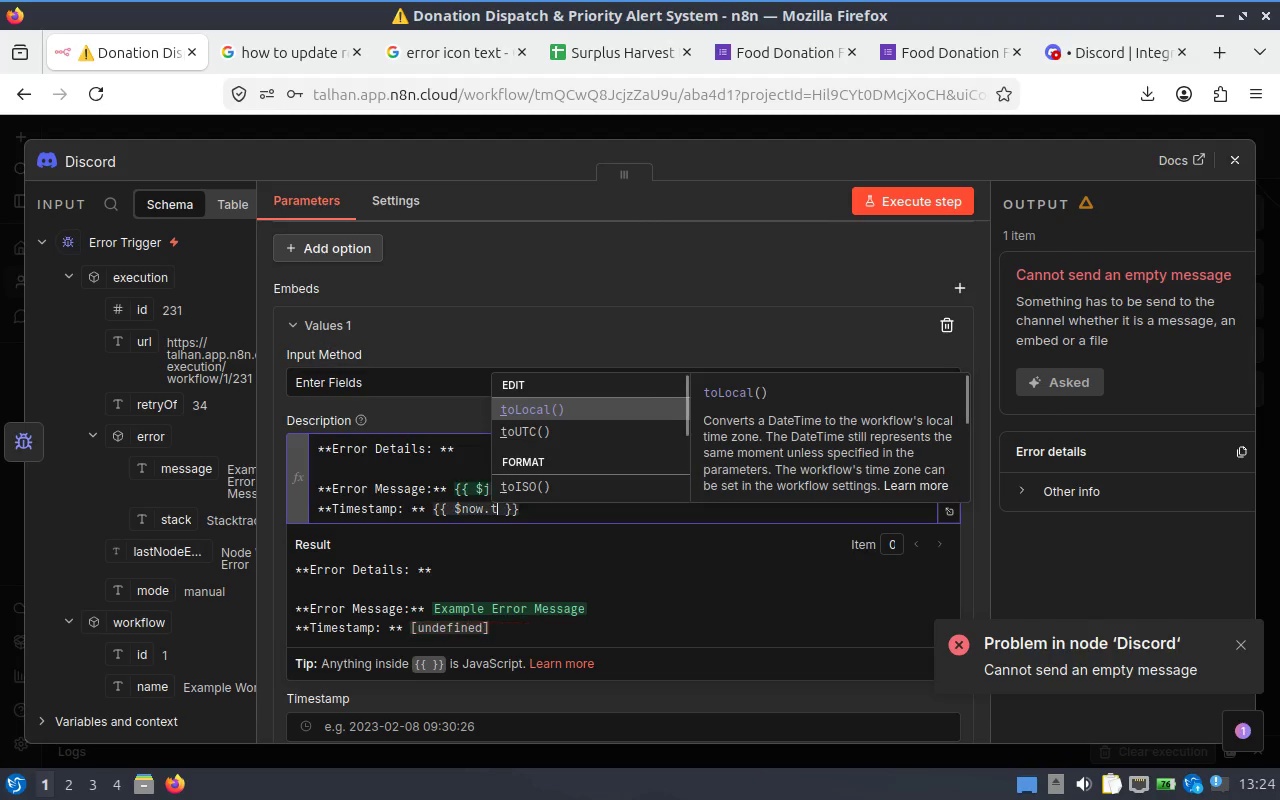 
key(ArrowDown)
 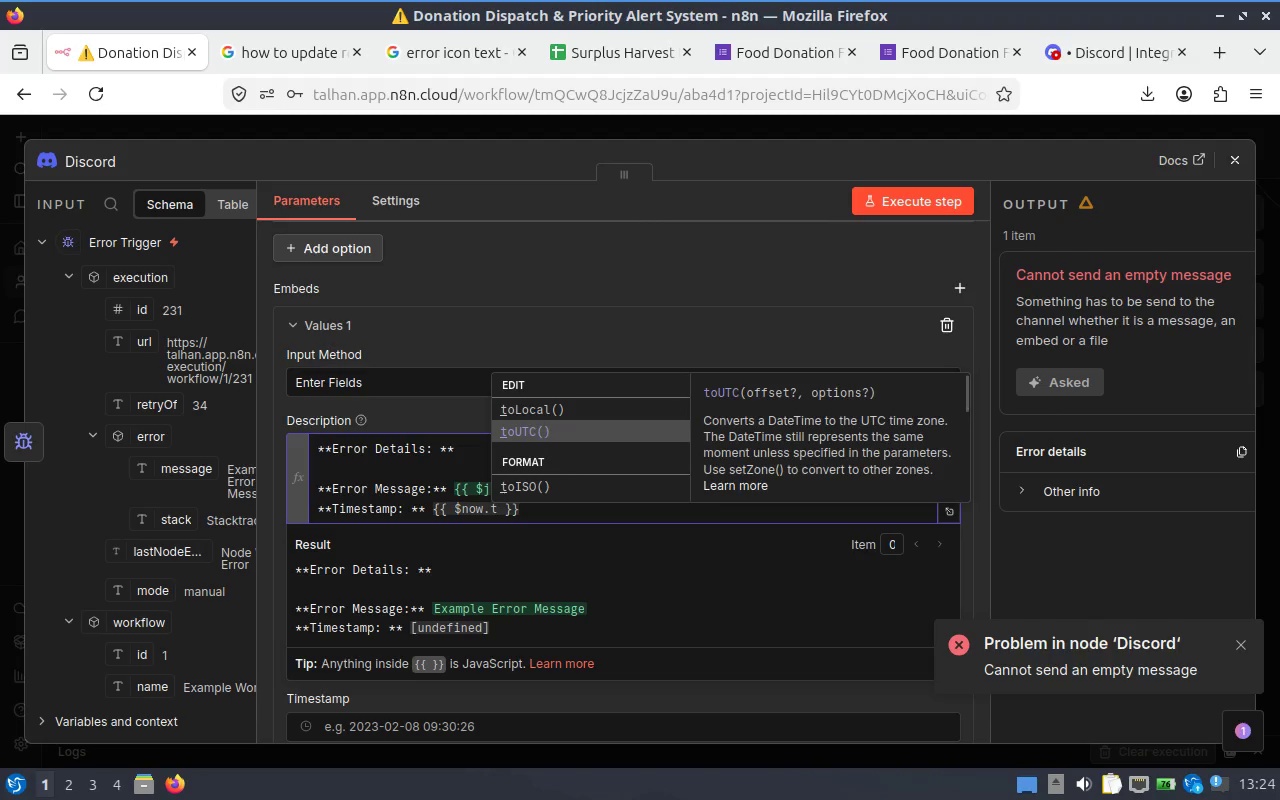 
key(ArrowDown)
 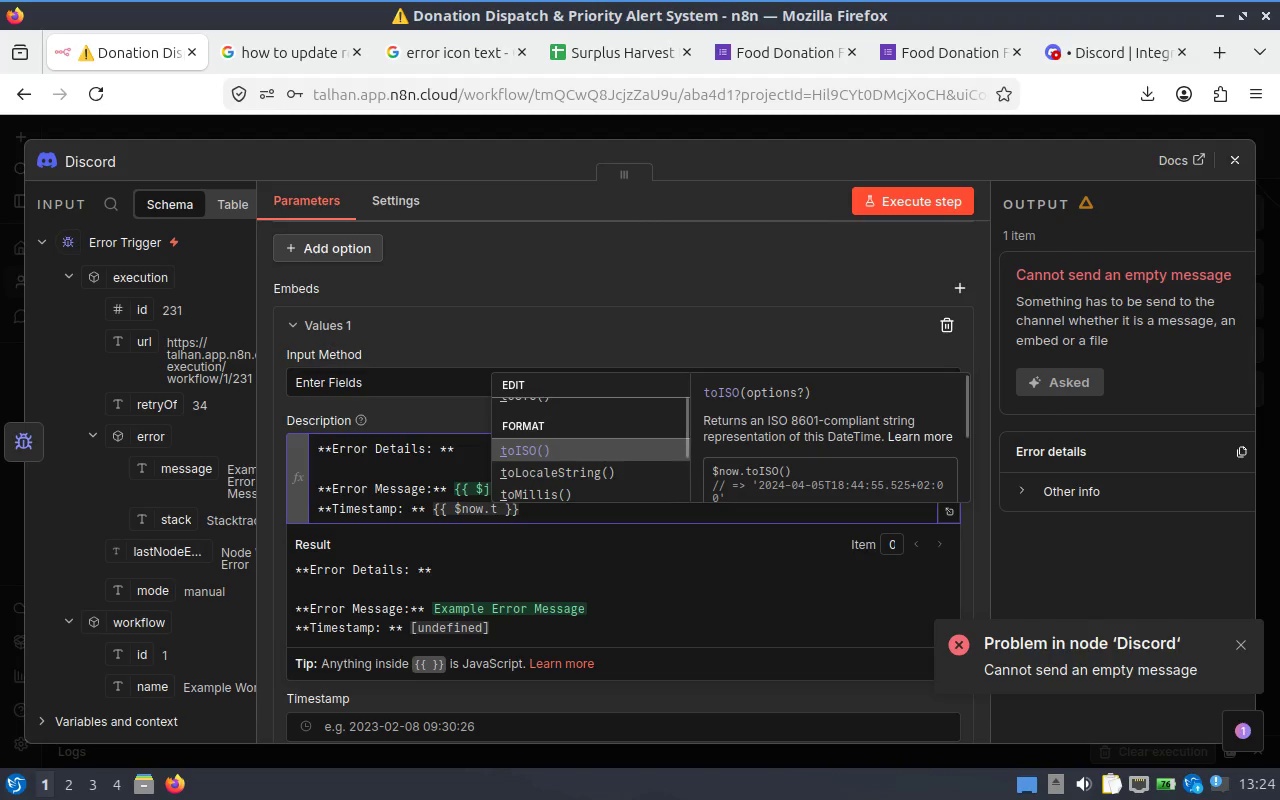 
key(ArrowDown)
 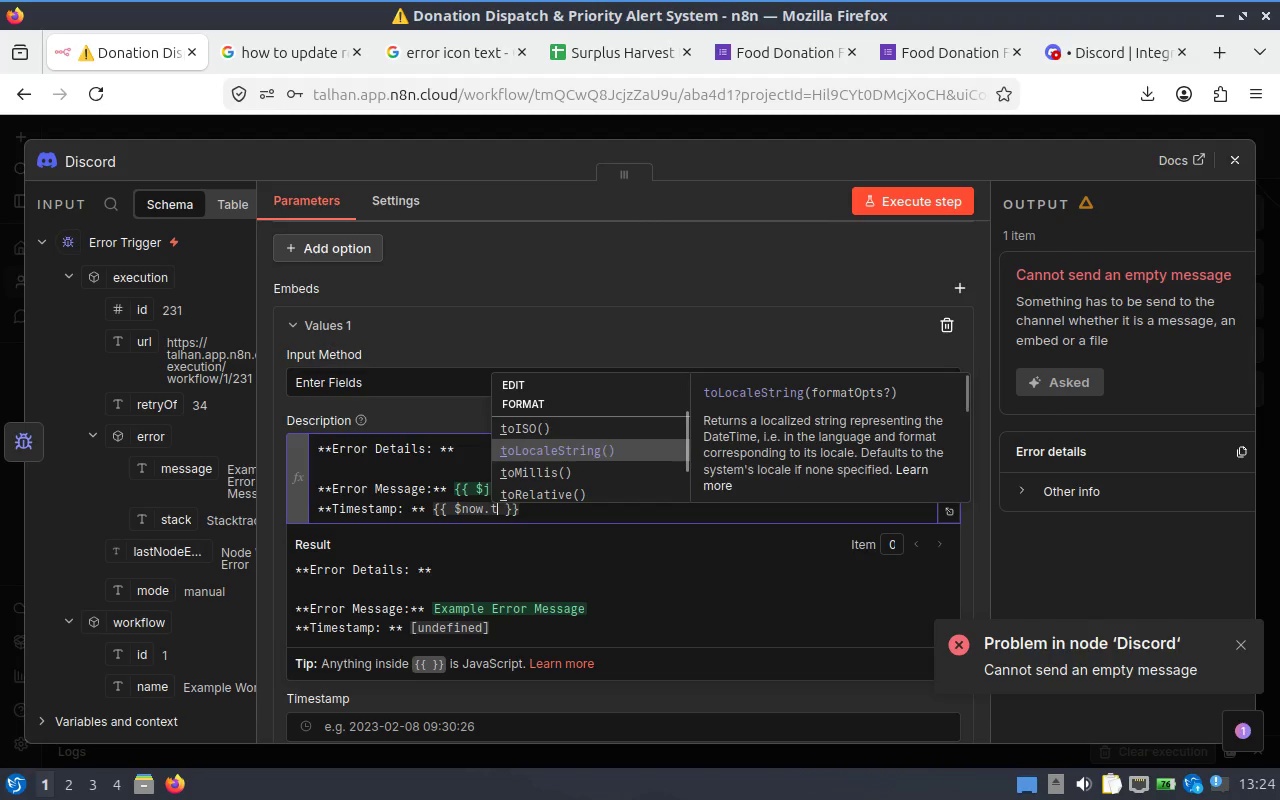 
key(ArrowUp)
 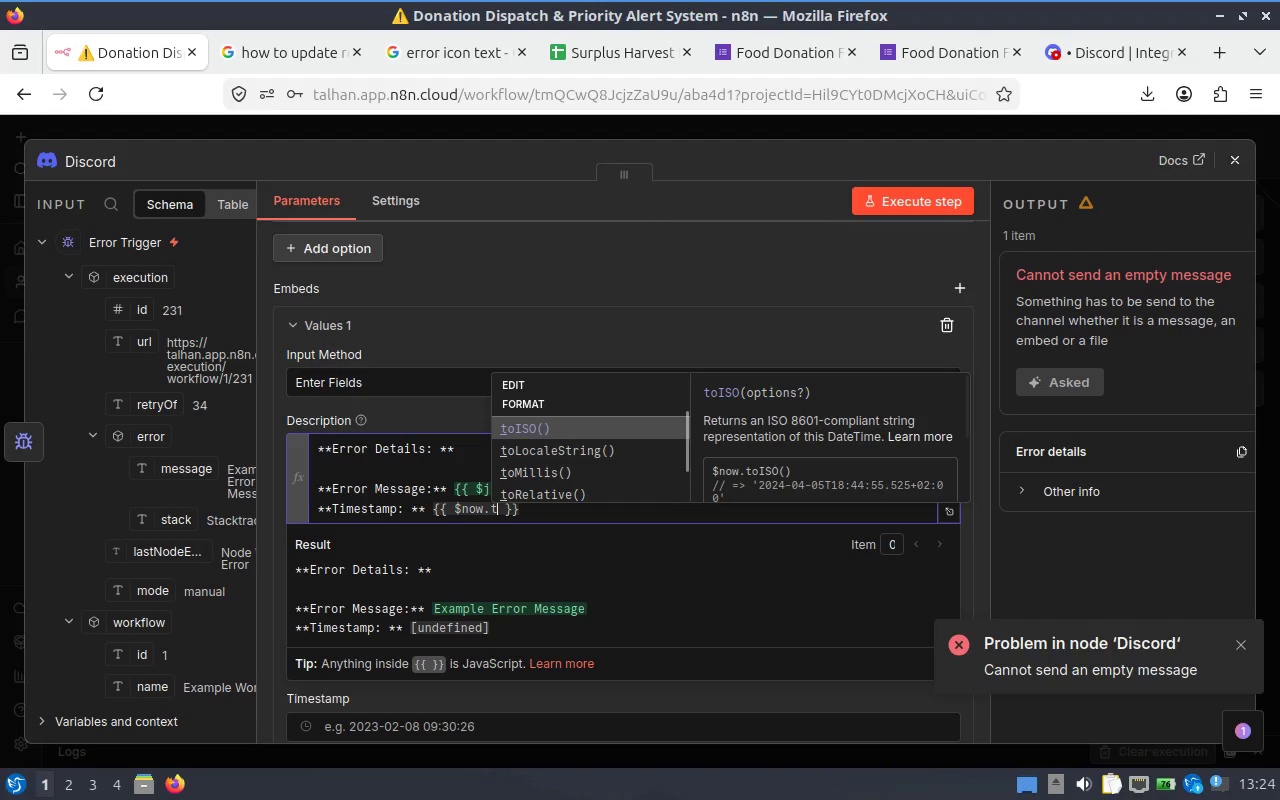 
key(ArrowUp)
 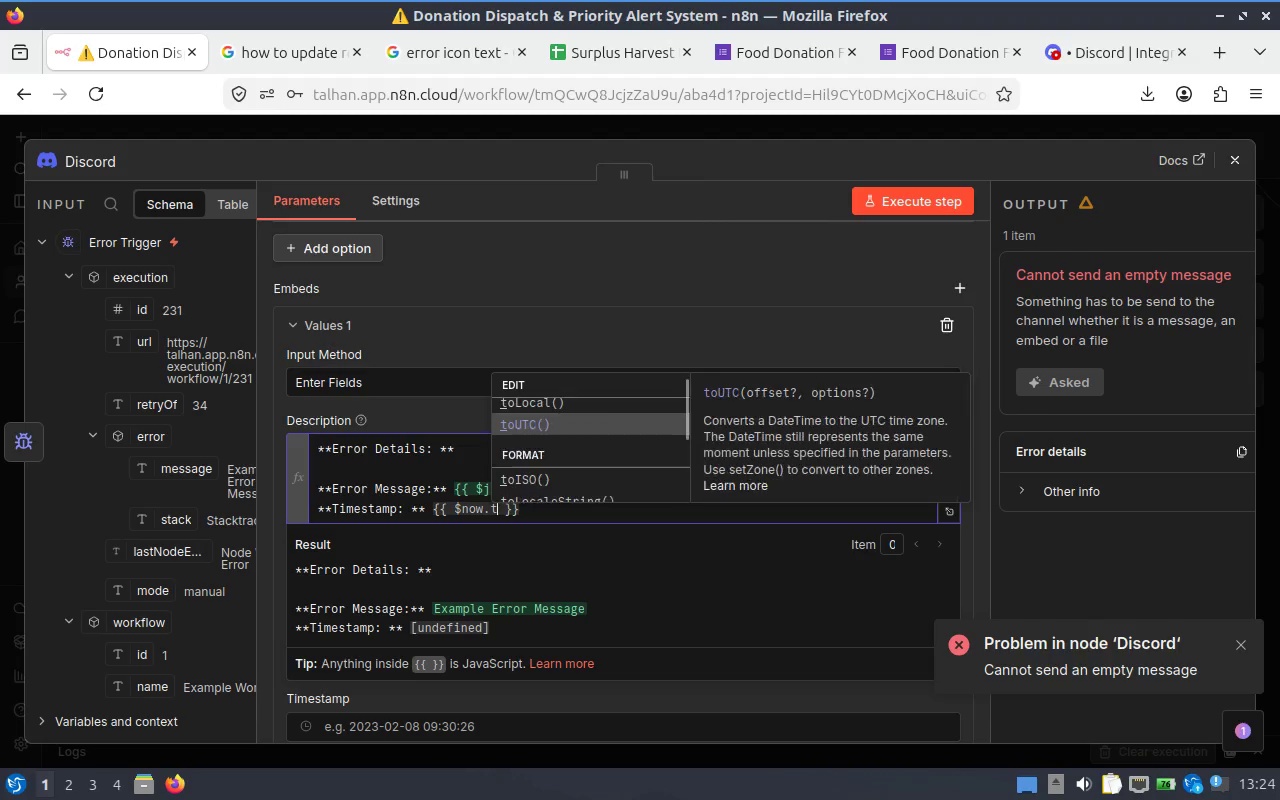 
key(ArrowUp)
 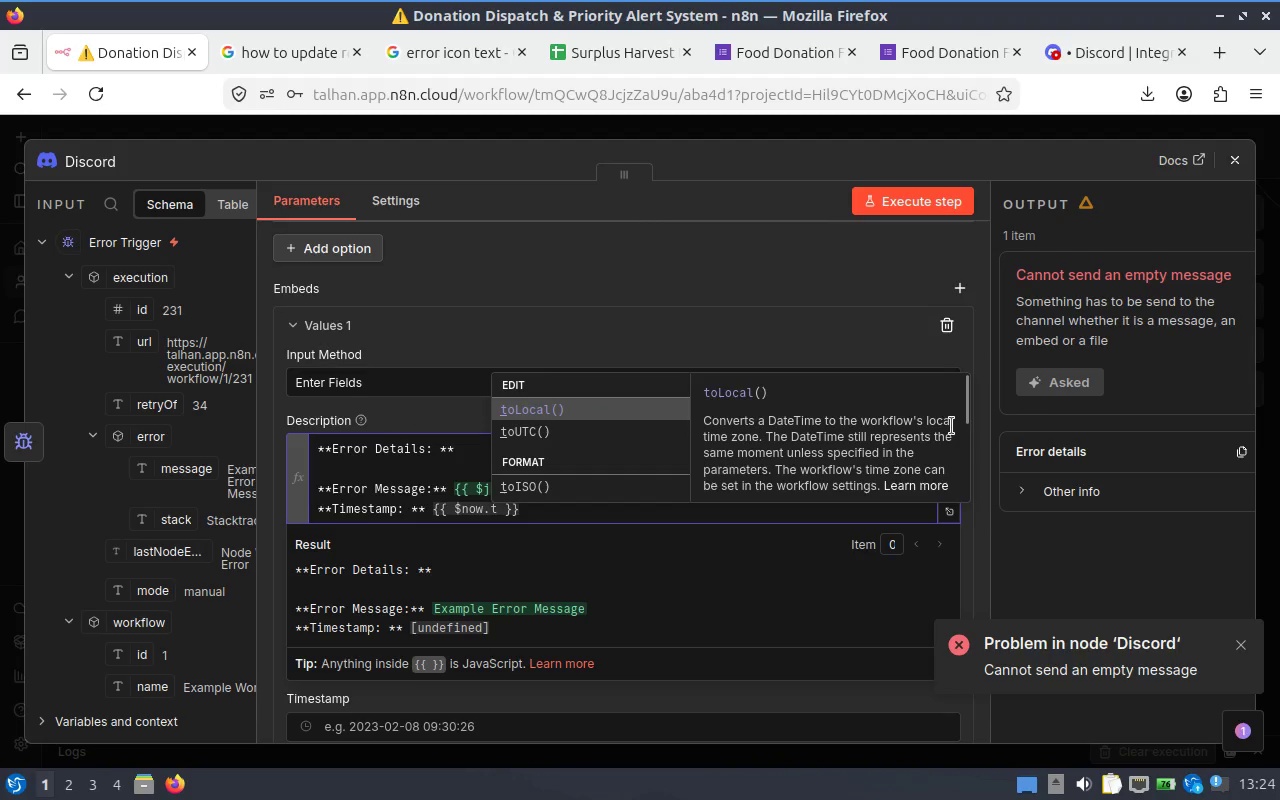 
wait(7.31)
 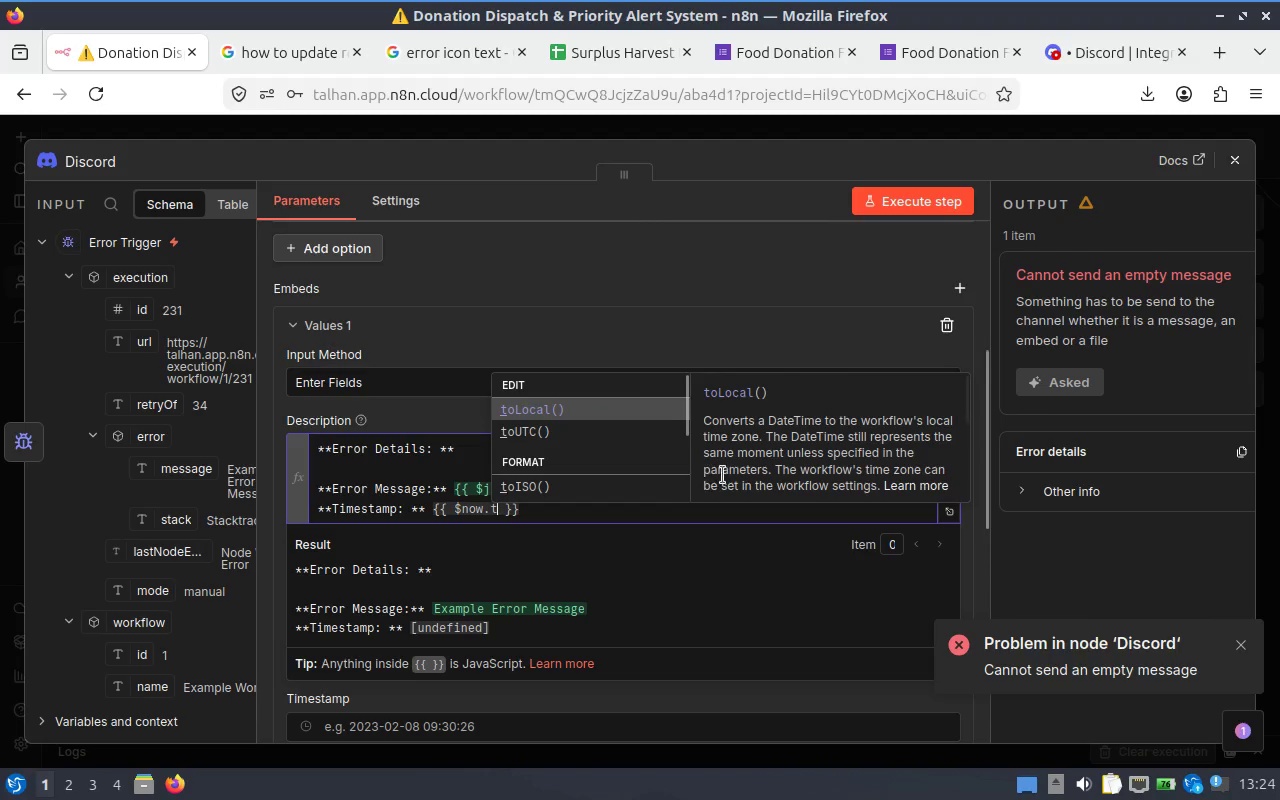 
left_click_drag(start_coordinate=[962, 400], to_coordinate=[959, 463])
 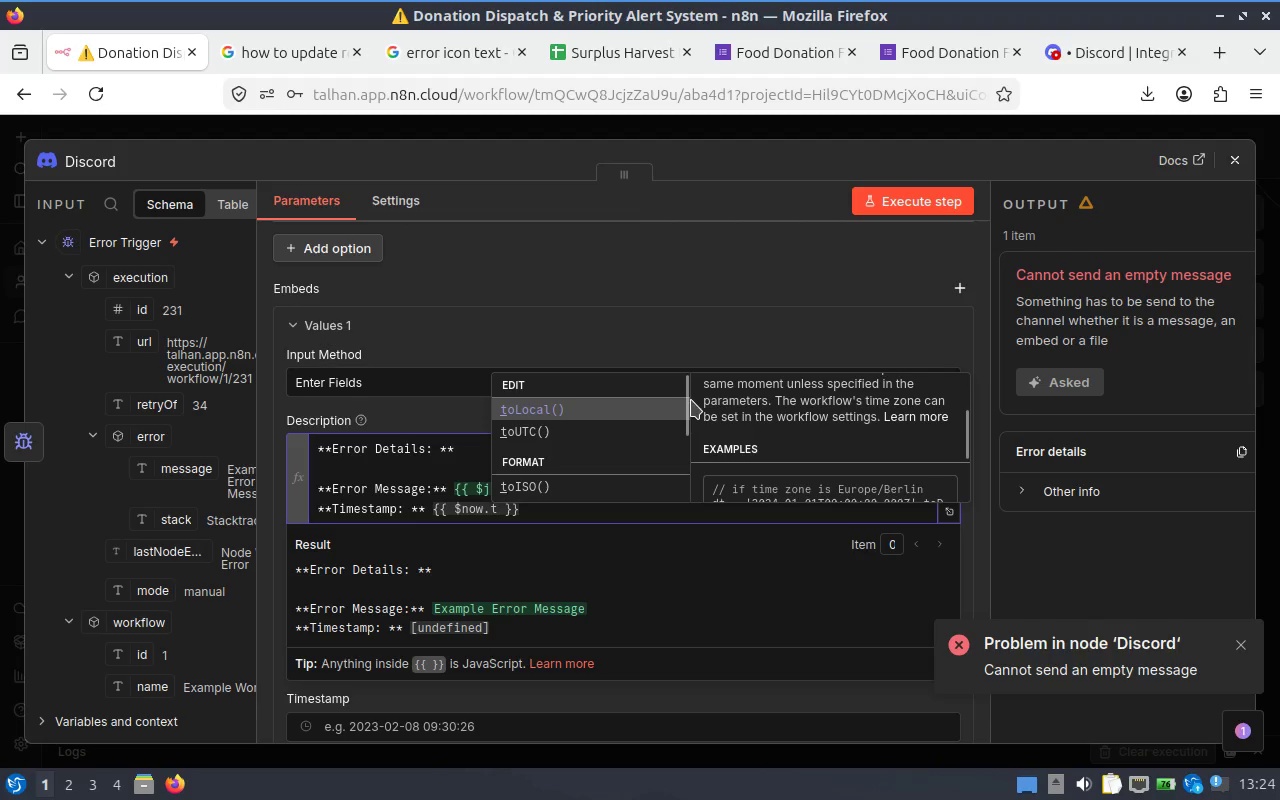 
left_click_drag(start_coordinate=[684, 408], to_coordinate=[683, 451])
 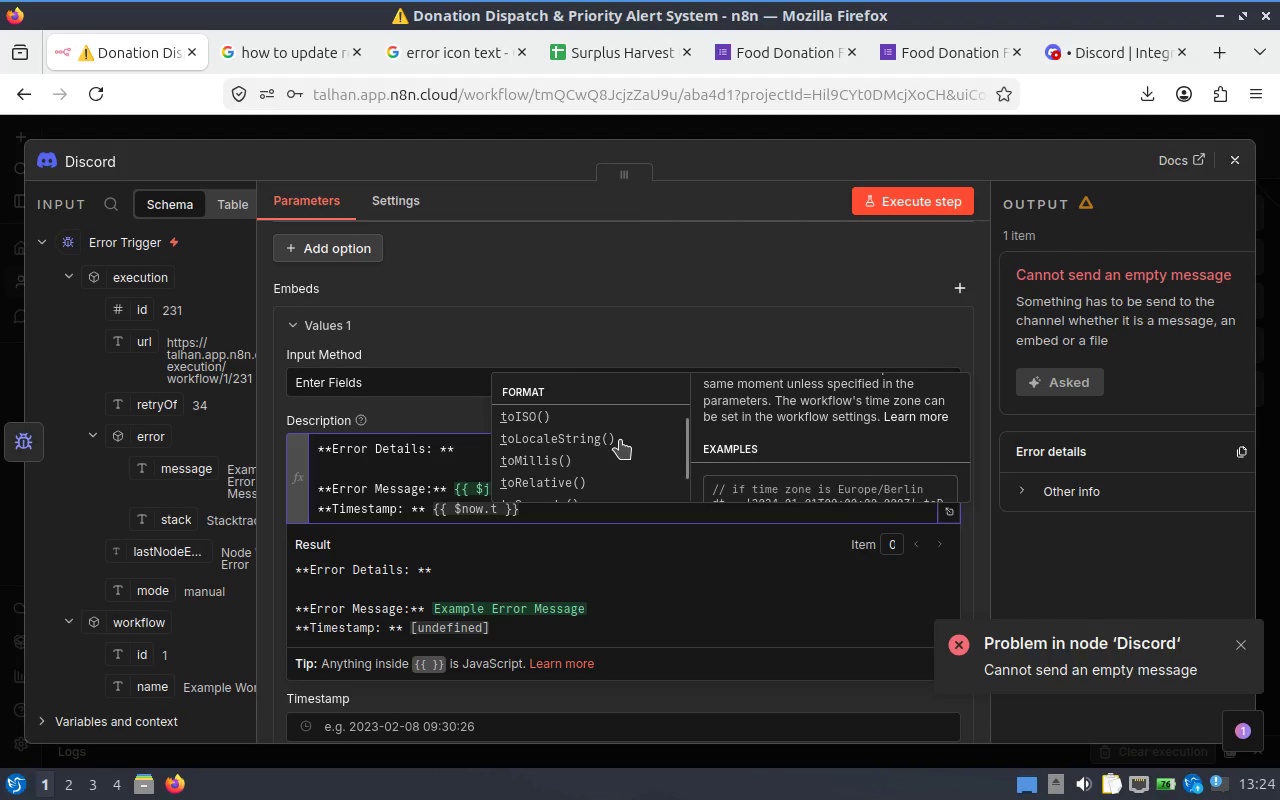 
left_click([596, 441])
 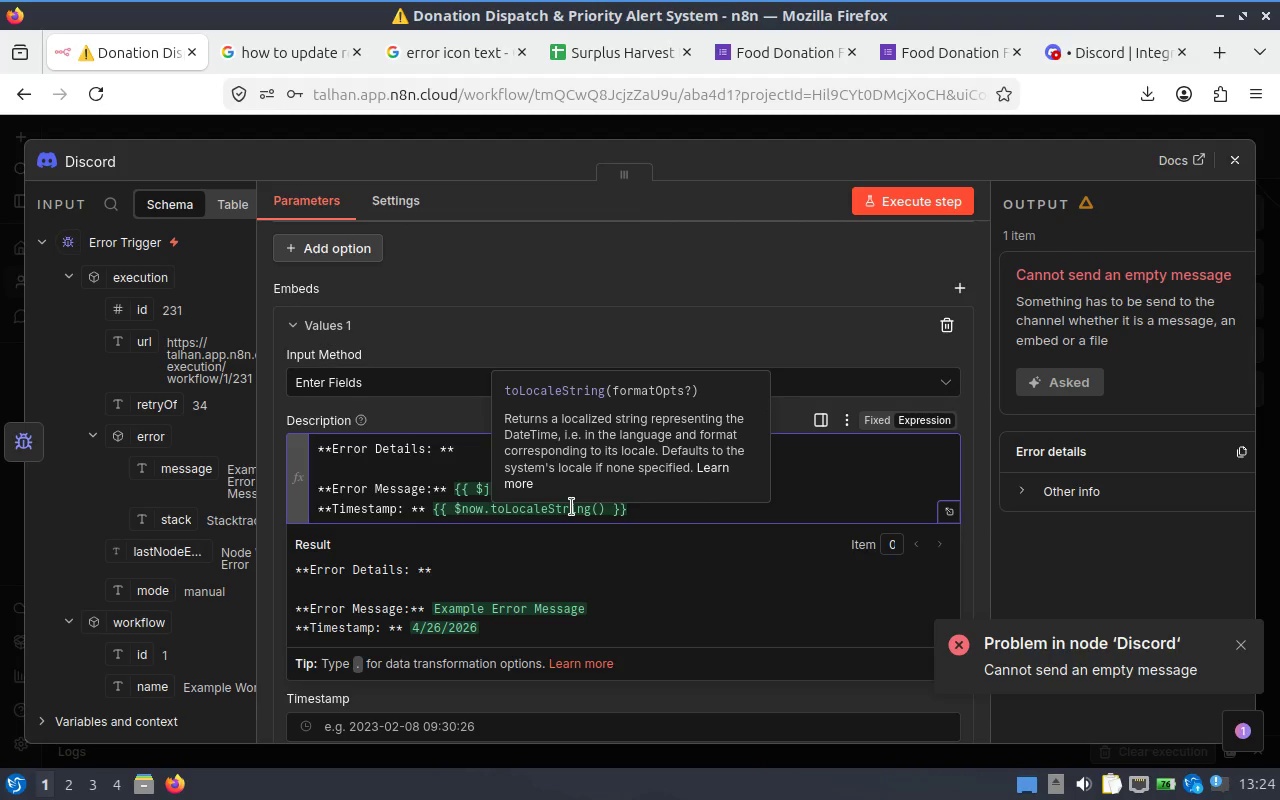 
wait(12.73)
 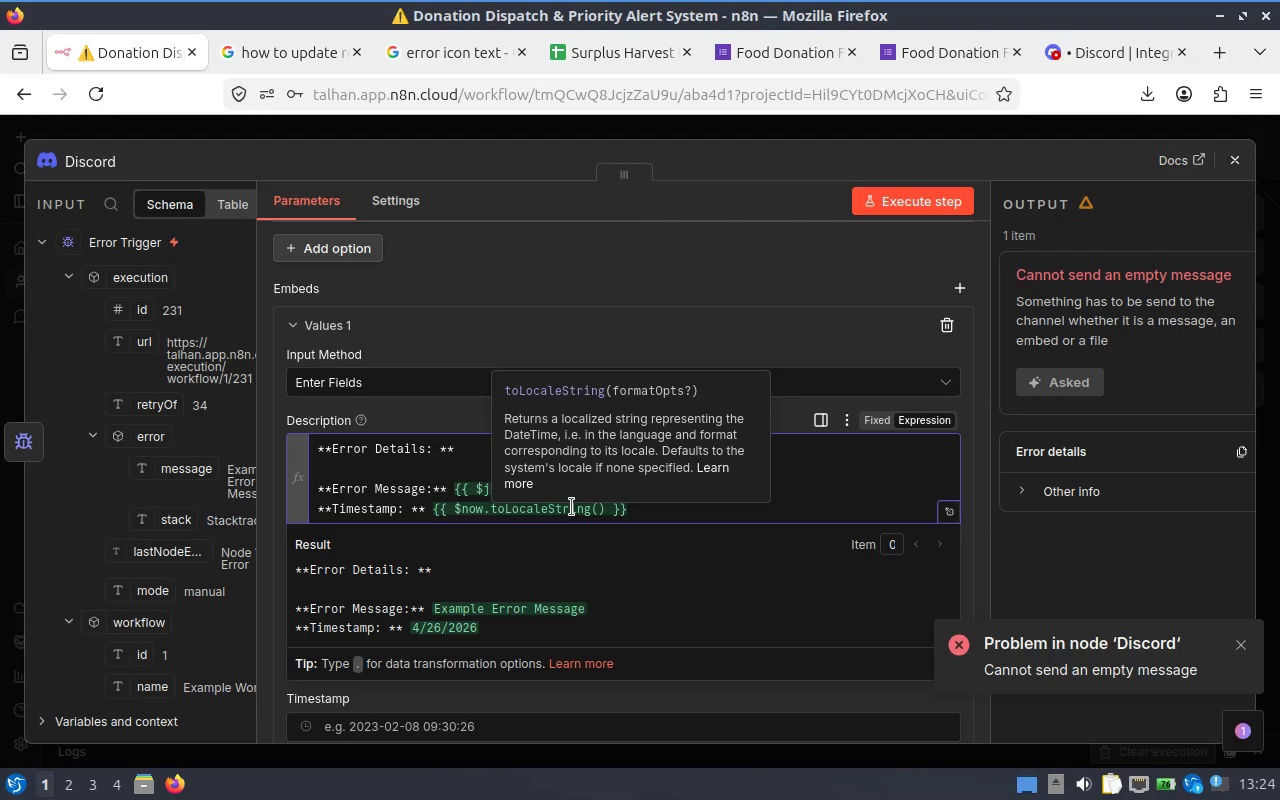 
mouse_move([522, 51])
 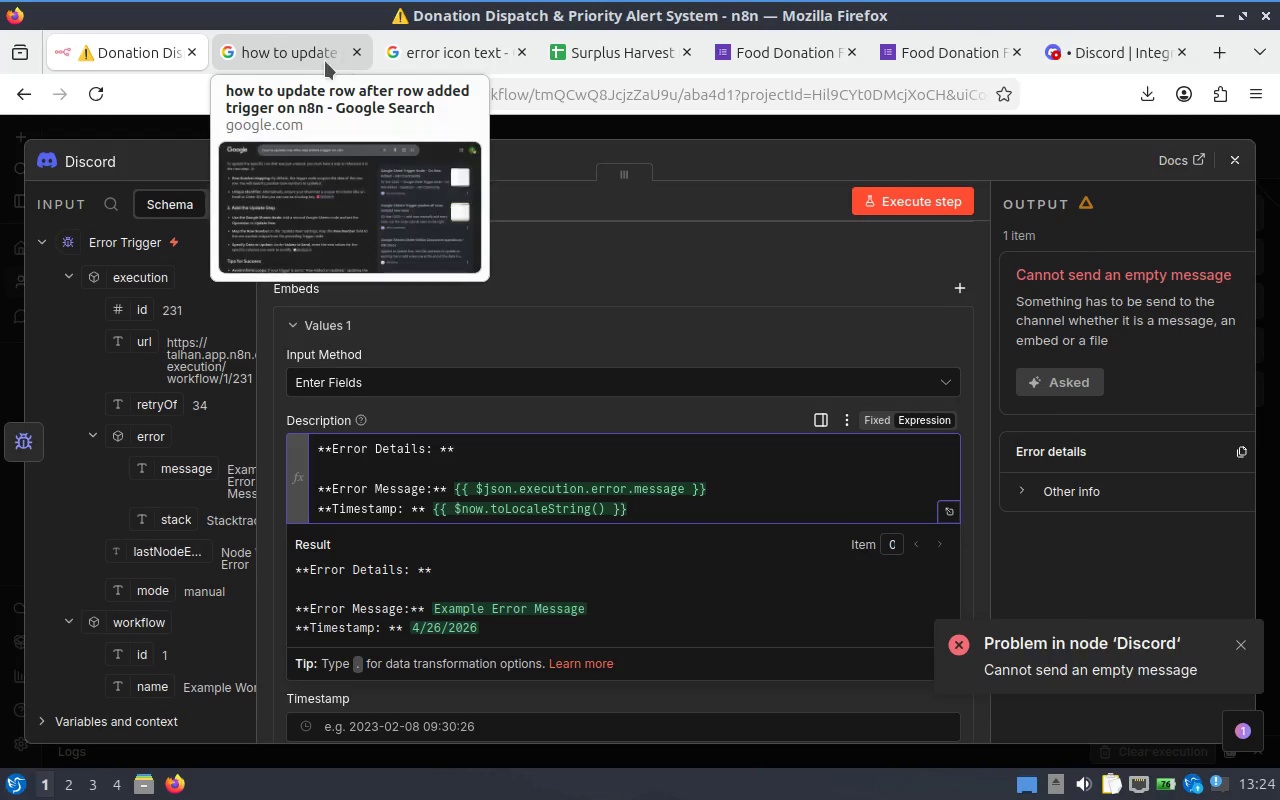 
left_click([315, 60])
 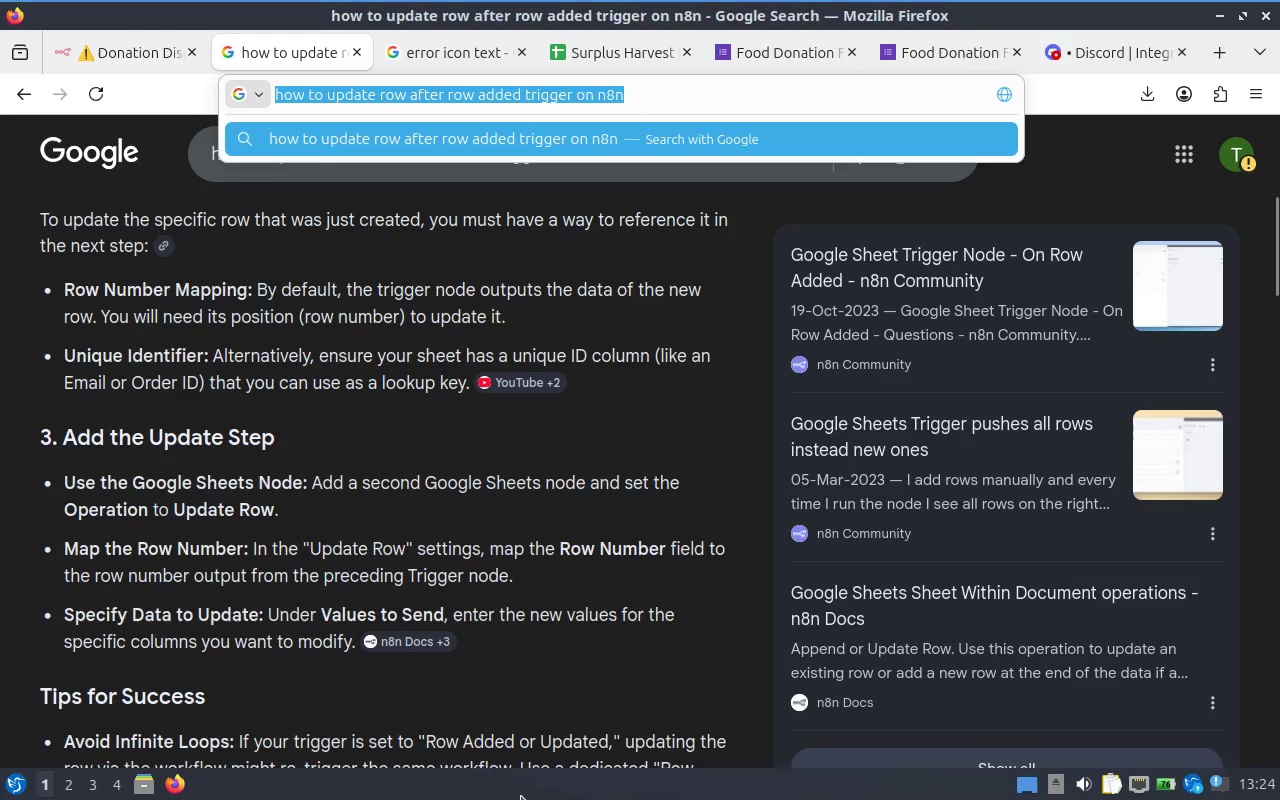 
scroll: coordinate [468, 508], scroll_direction: down, amount: 3.0
 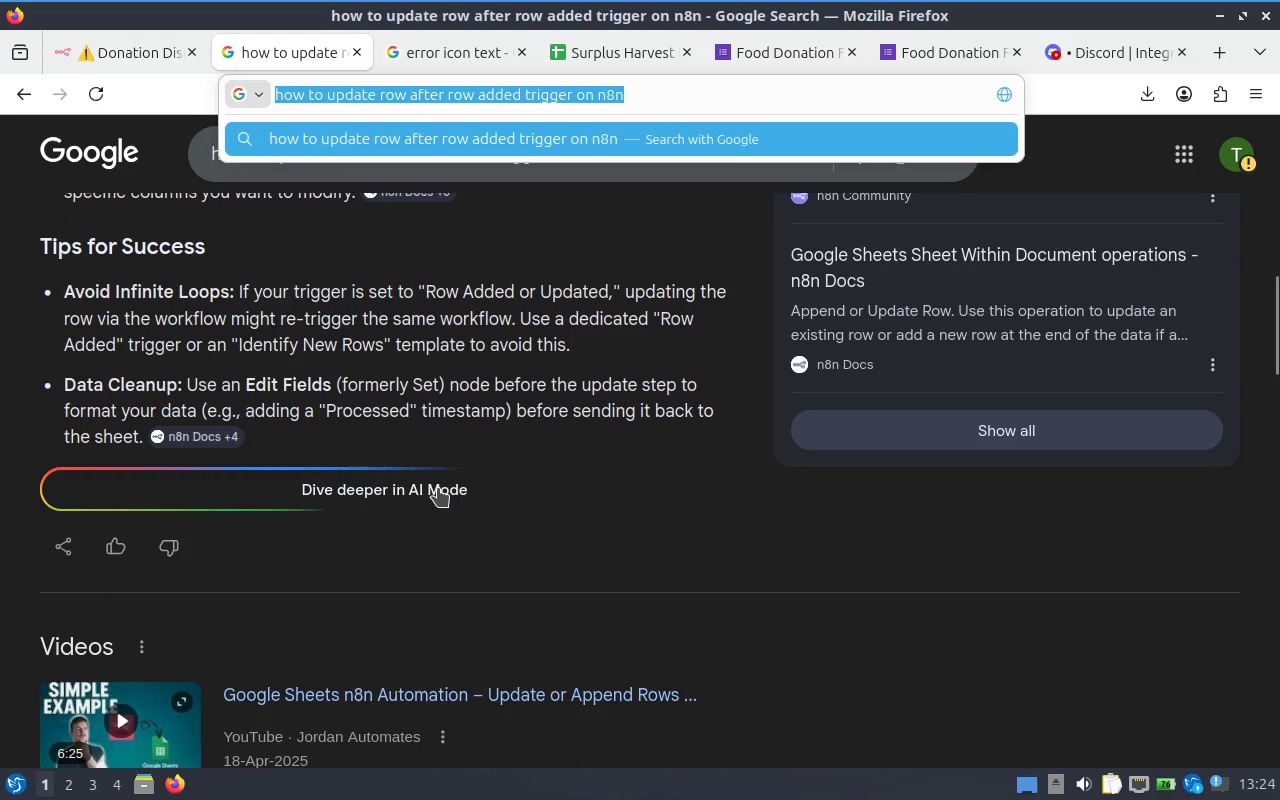 
left_click([427, 492])
 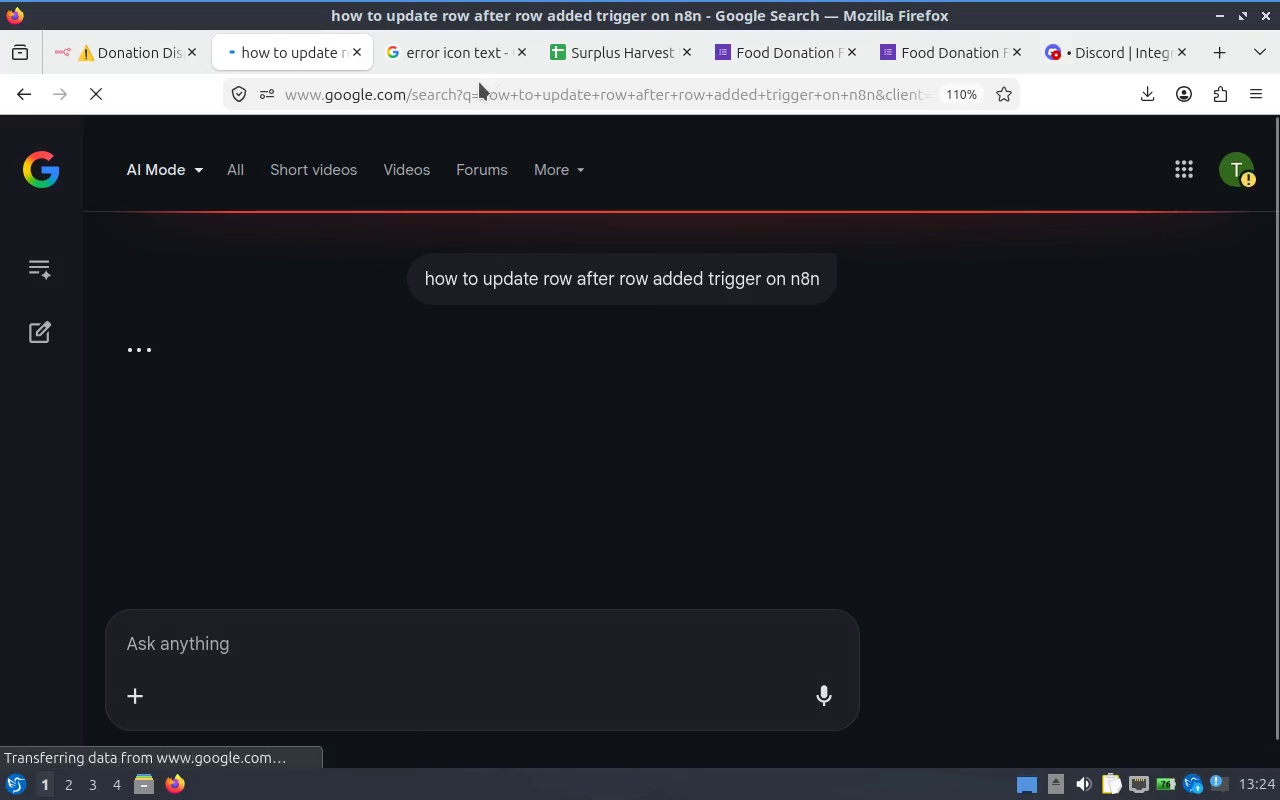 
left_click([348, 667])
 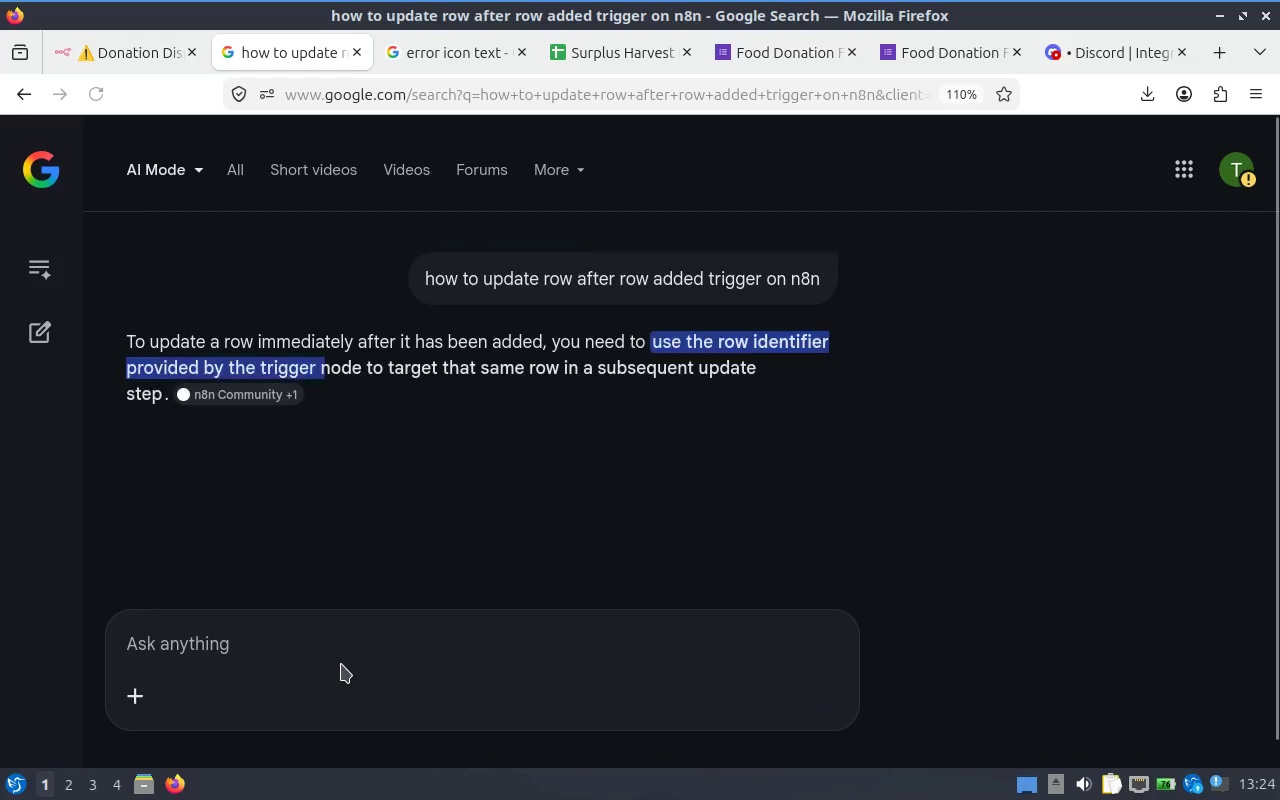 
type(if i send time stamp in discord how to ensure it appears in correct ti)
key(Backspace)
type(imezone means core)
key(Backspace)
type(rect time in receipt co)
key(Backspace)
key(Backspace)
 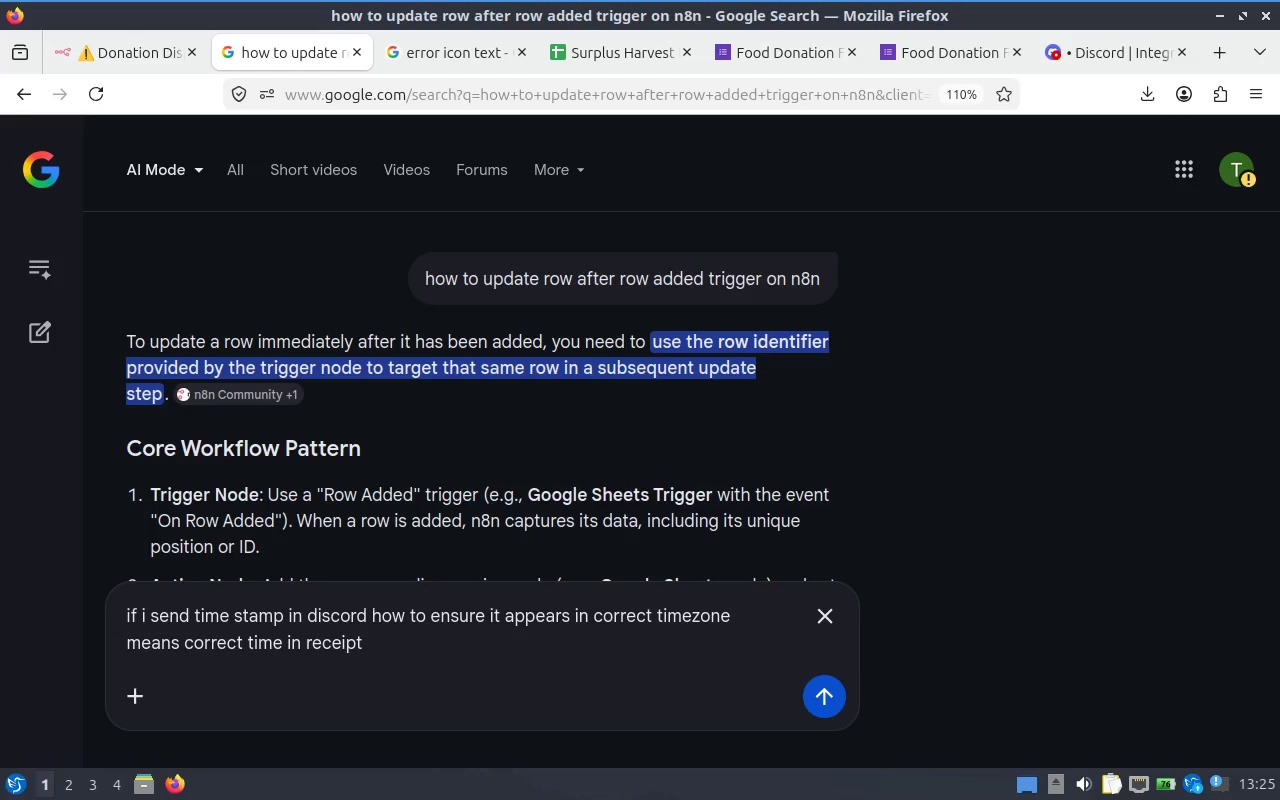 
wait(7.62)
 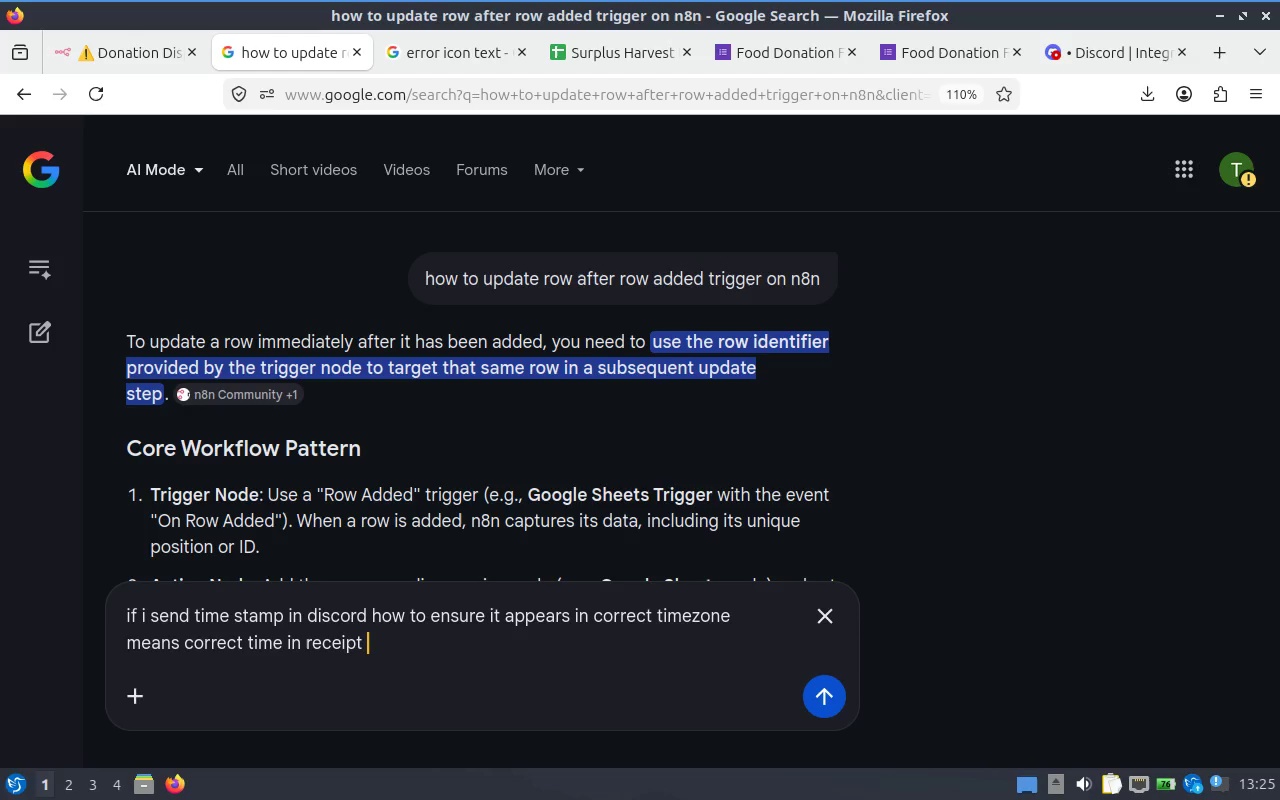 
type(view, if i send from any)
key(Backspace)
type(othe )
key(Backspace)
type(r country , from n8n)
 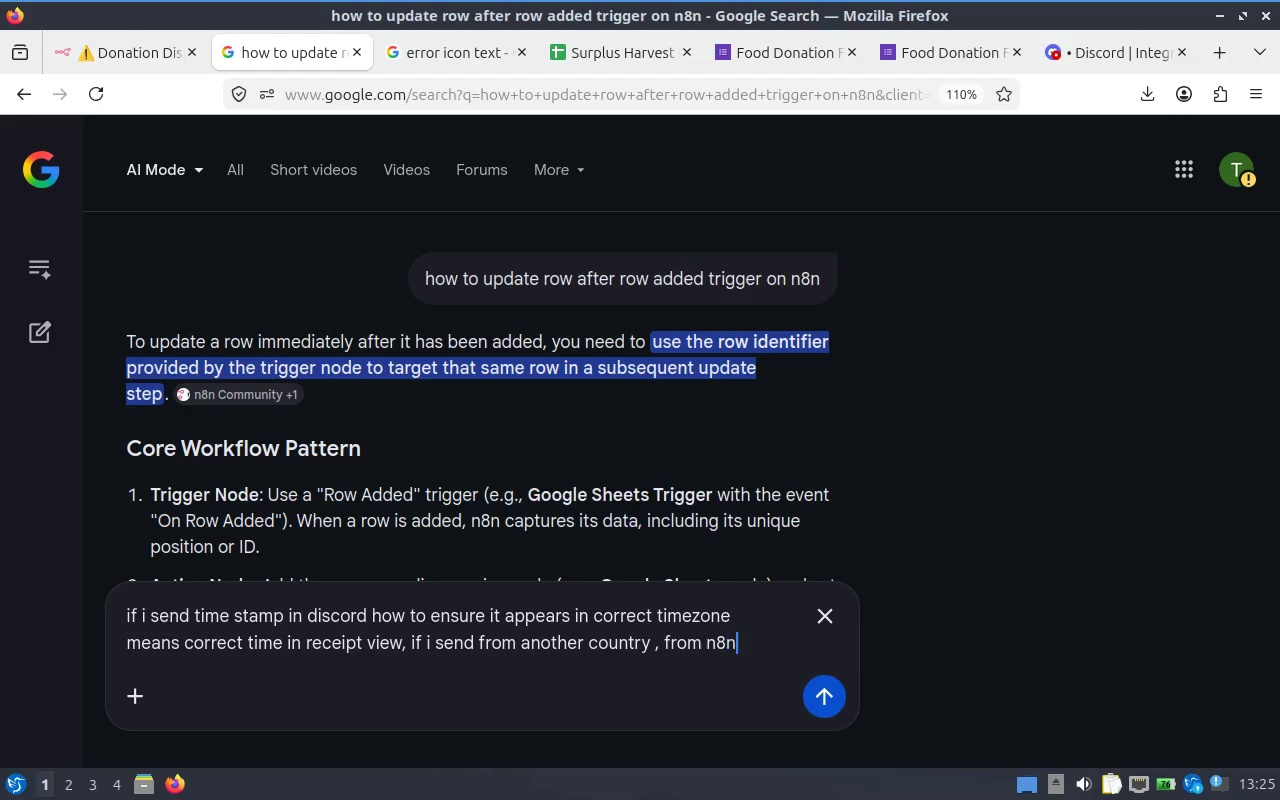 
key(Enter)
 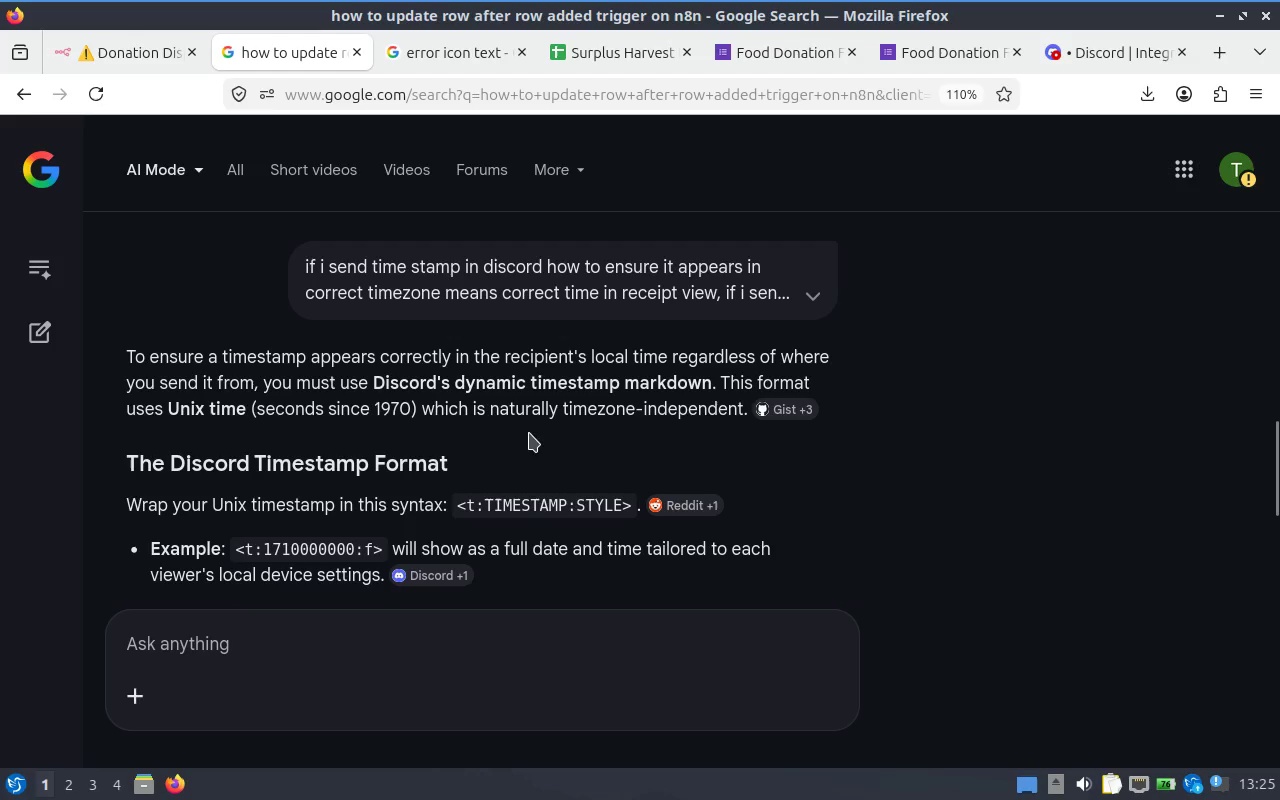 
wait(12.94)
 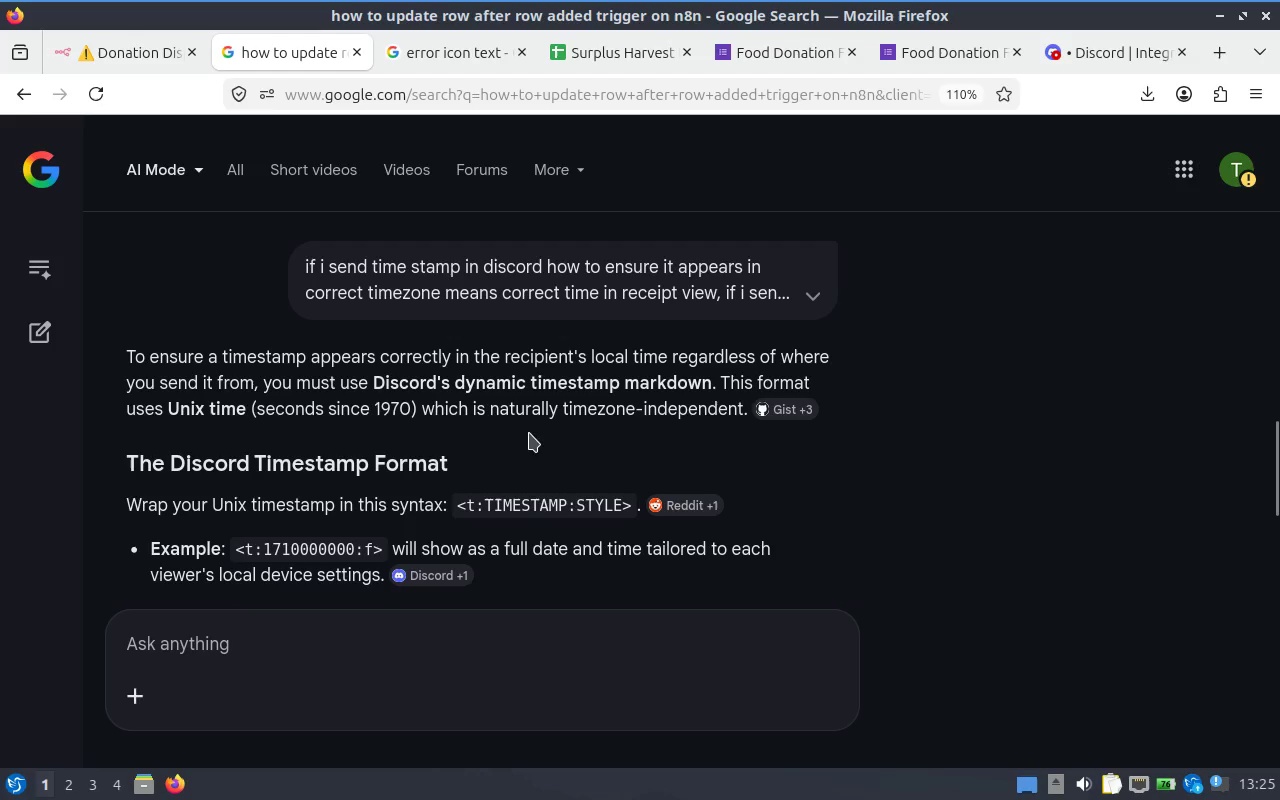 
scroll: coordinate [628, 411], scroll_direction: down, amount: 1.0
 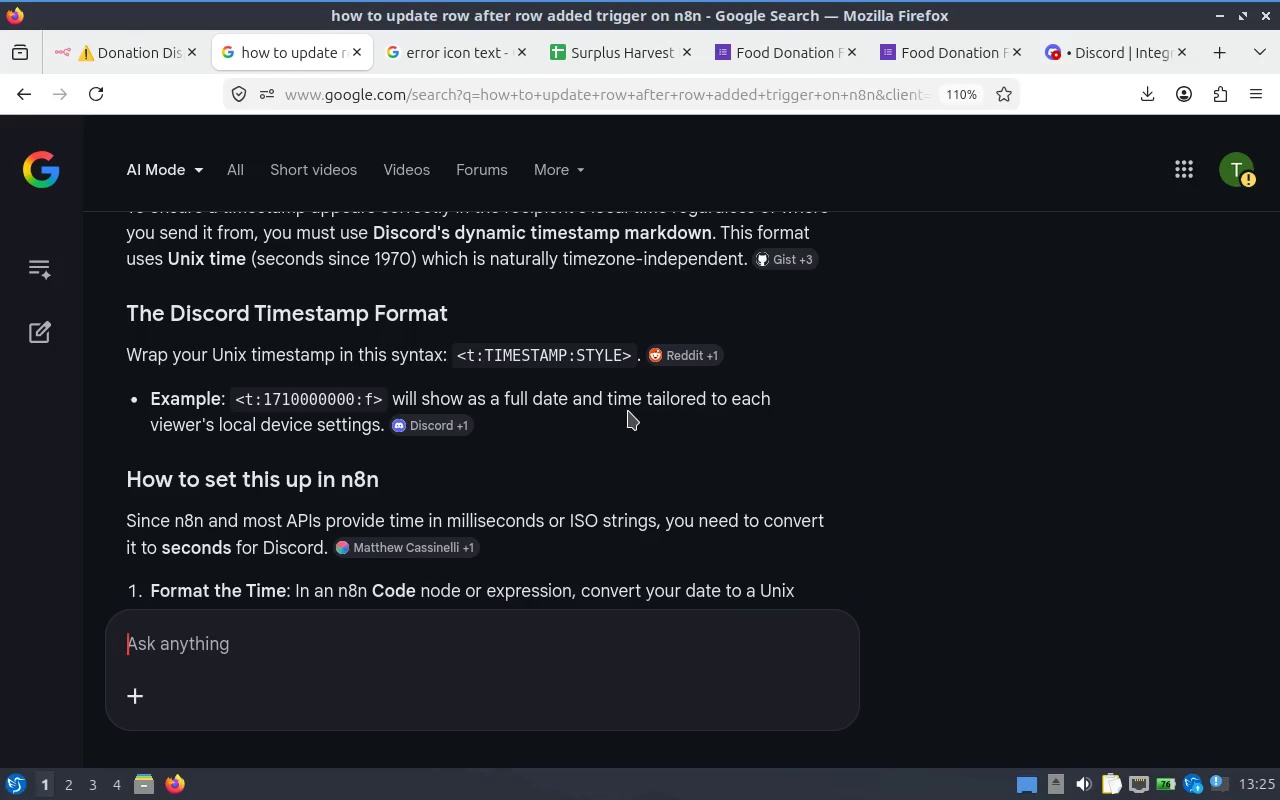 
wait(5.48)
 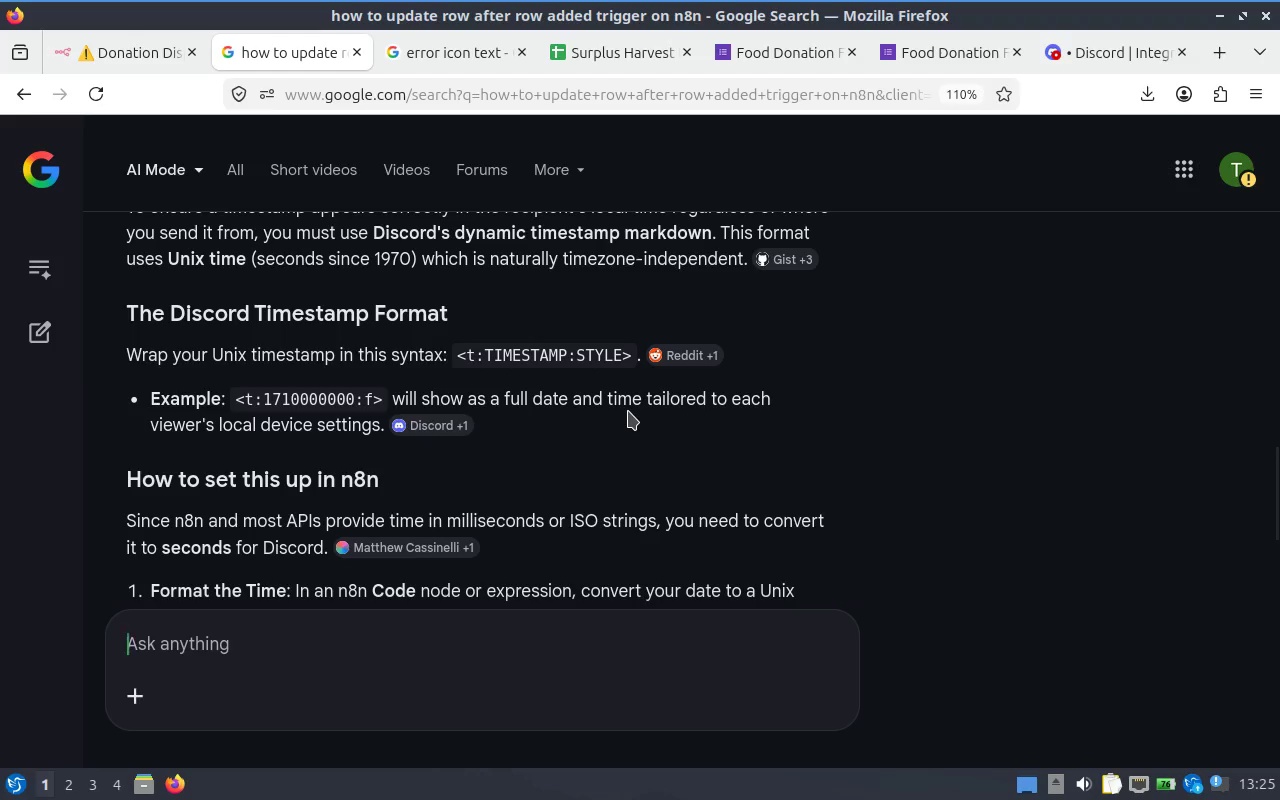 
scroll: coordinate [628, 411], scroll_direction: down, amount: 1.0
 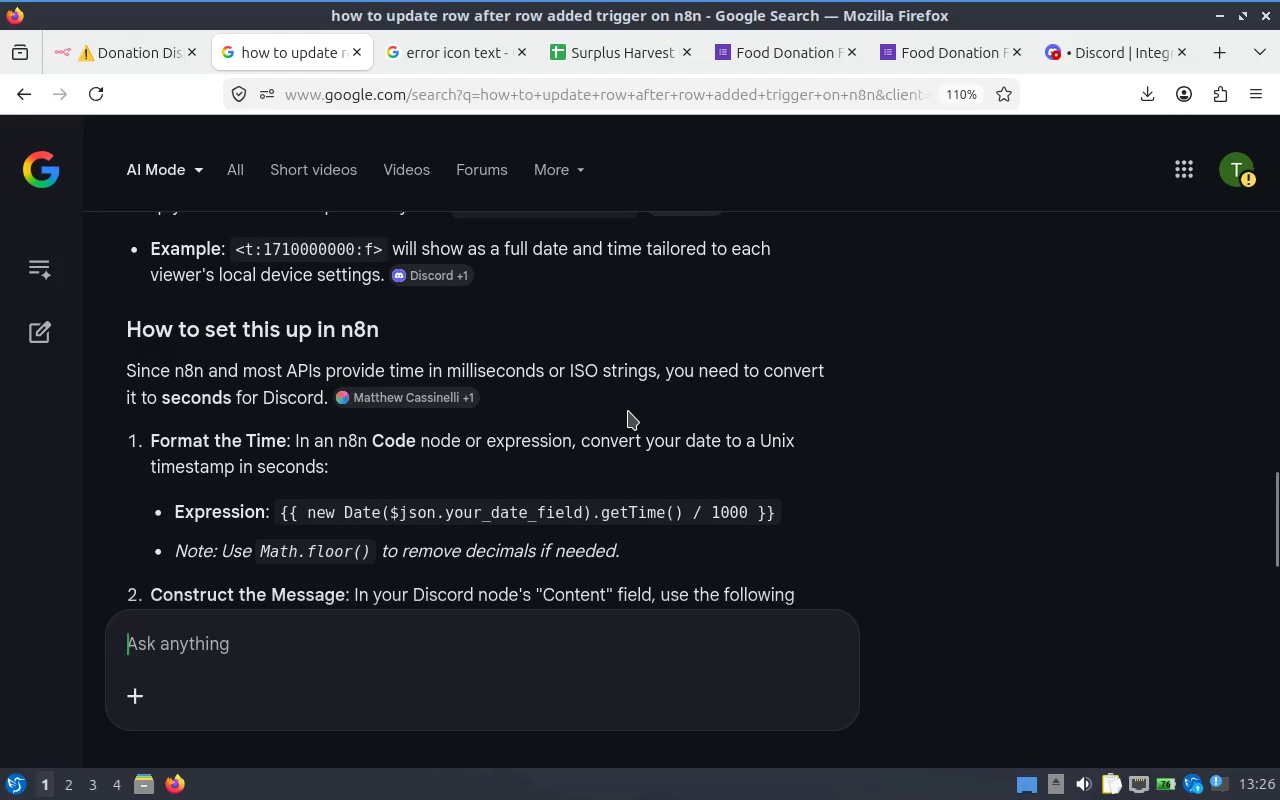 
scroll: coordinate [628, 411], scroll_direction: up, amount: 1.0
 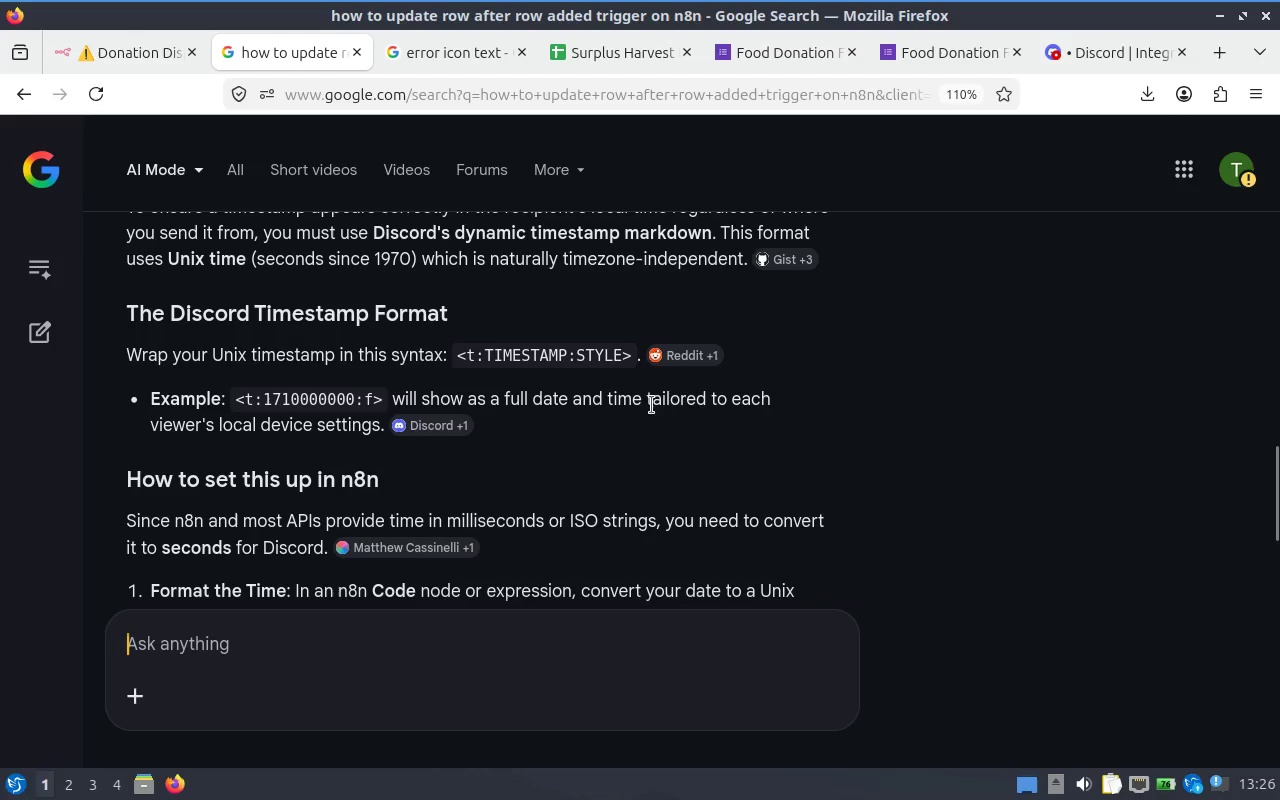 
scroll: coordinate [564, 377], scroll_direction: down, amount: 2.0
 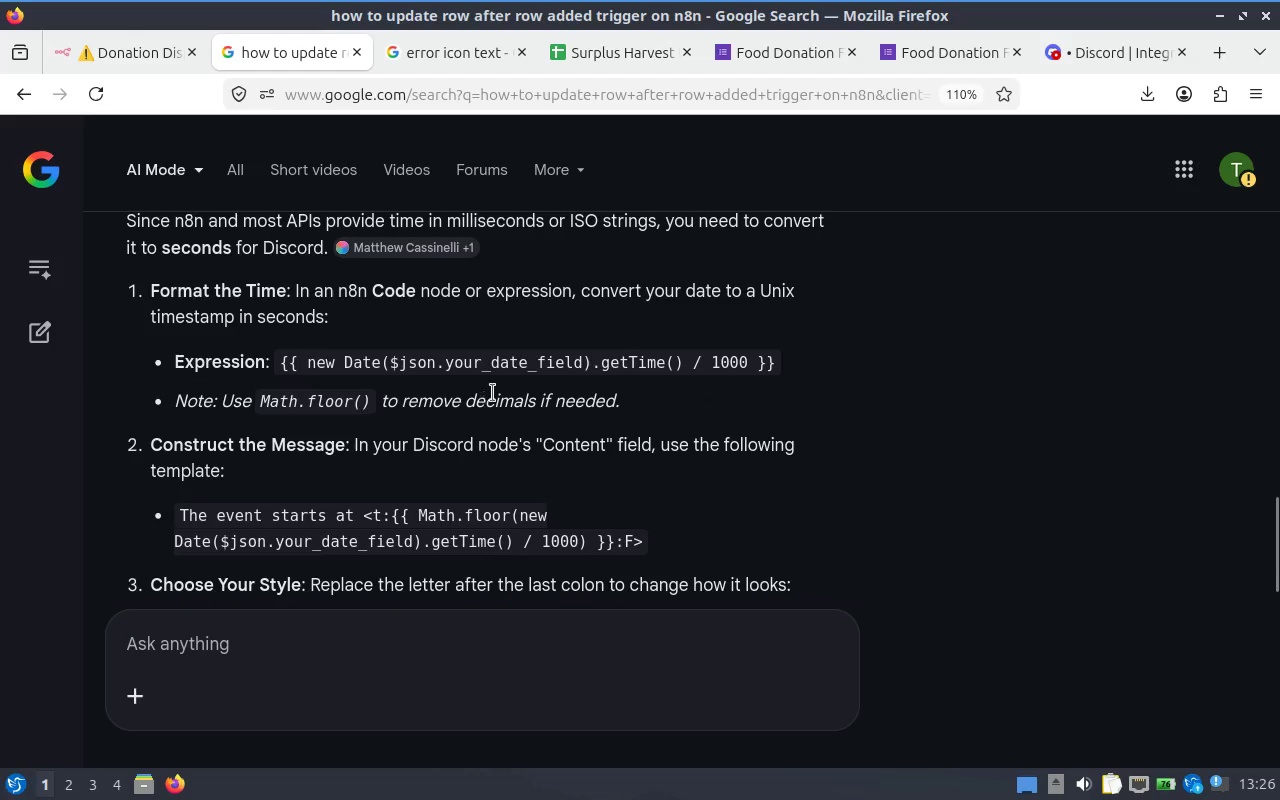 
wait(5.73)
 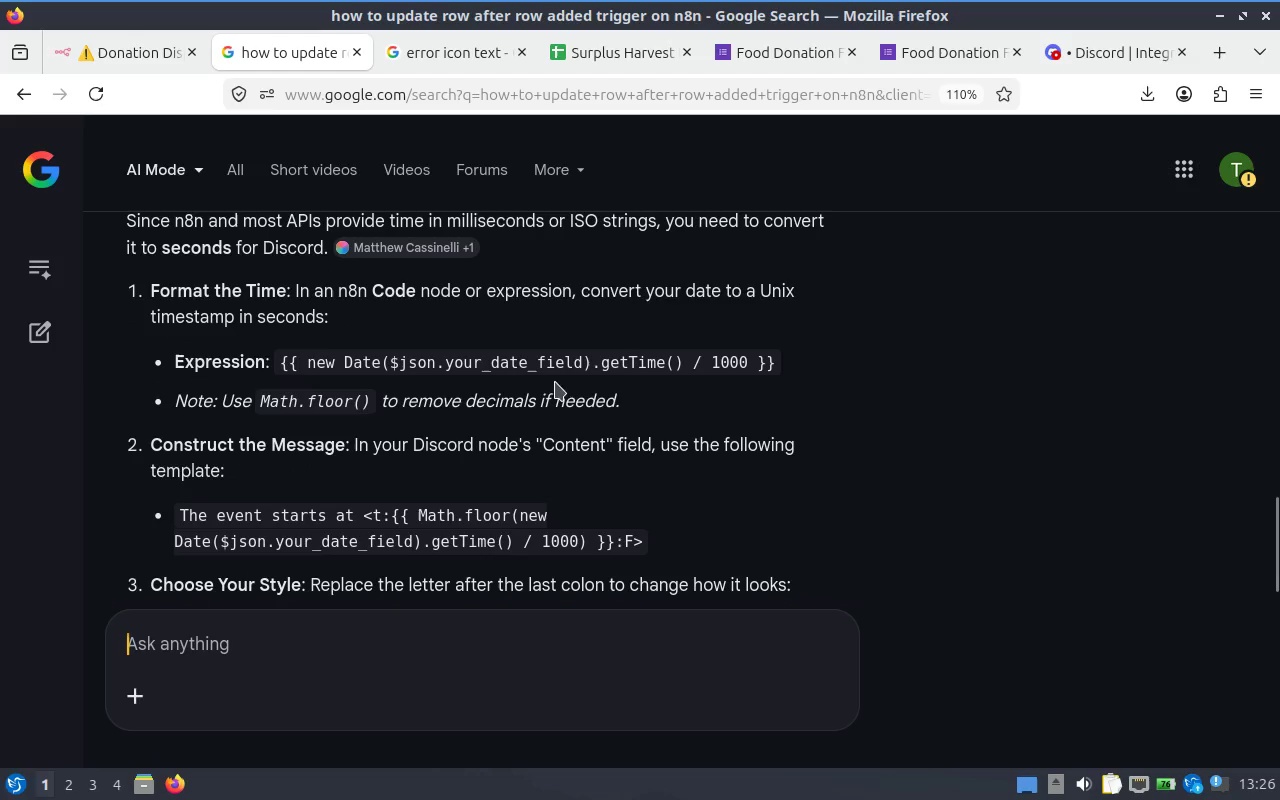 
scroll: coordinate [598, 378], scroll_direction: down, amount: 1.0
 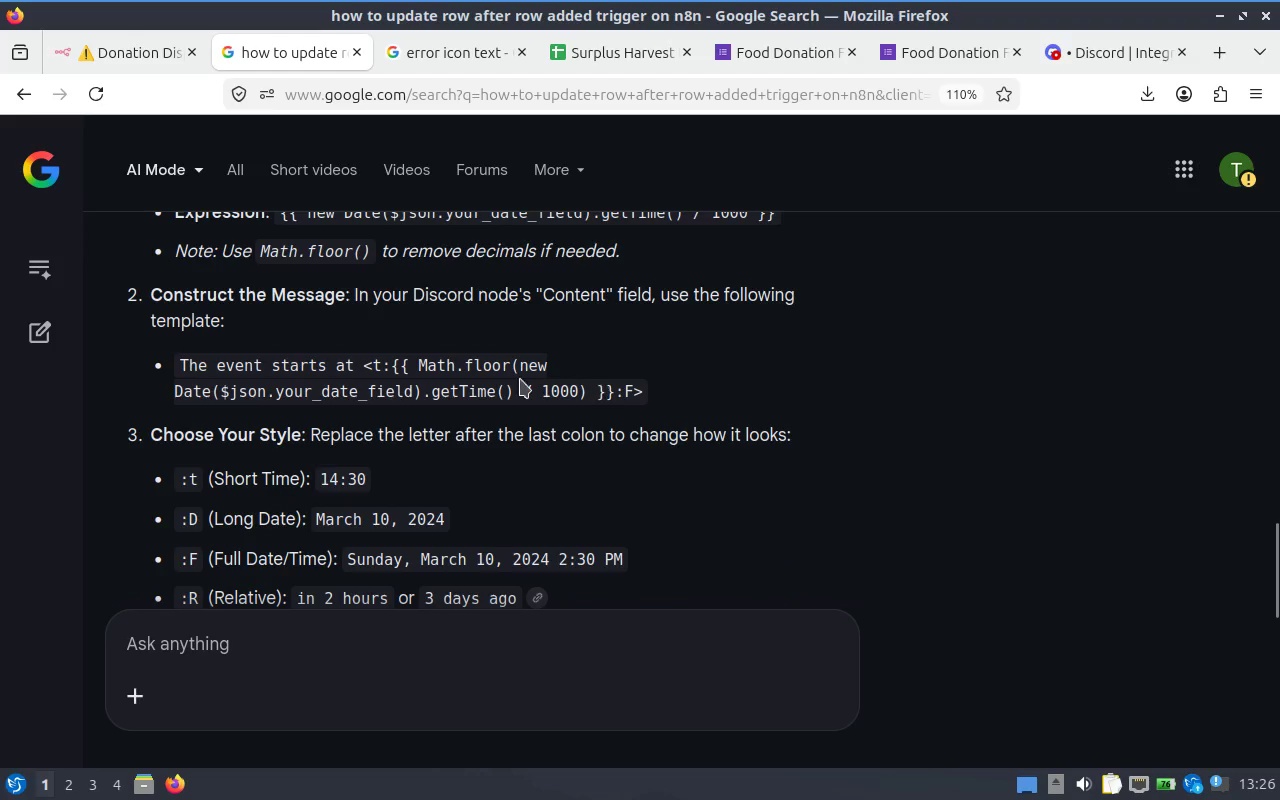 
scroll: coordinate [513, 379], scroll_direction: up, amount: 1.0
 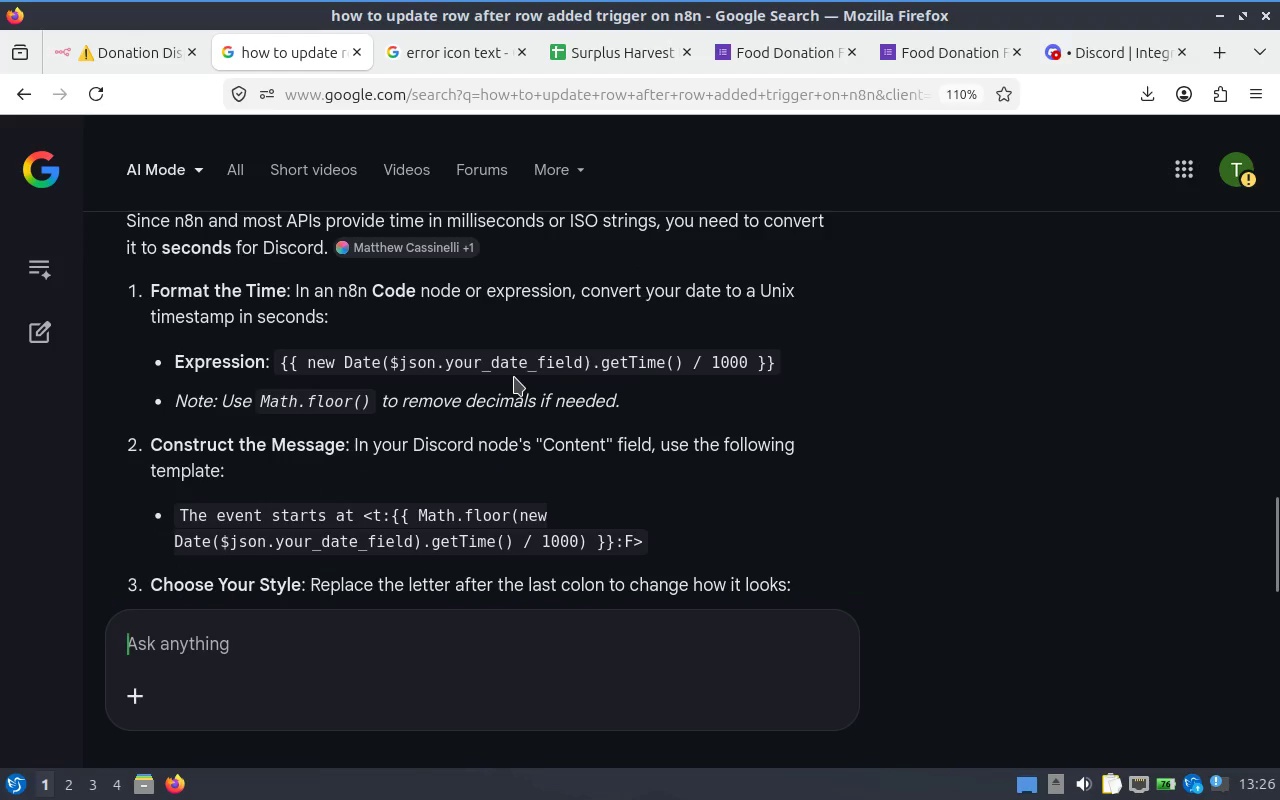 
scroll: coordinate [514, 377], scroll_direction: down, amount: 2.0
 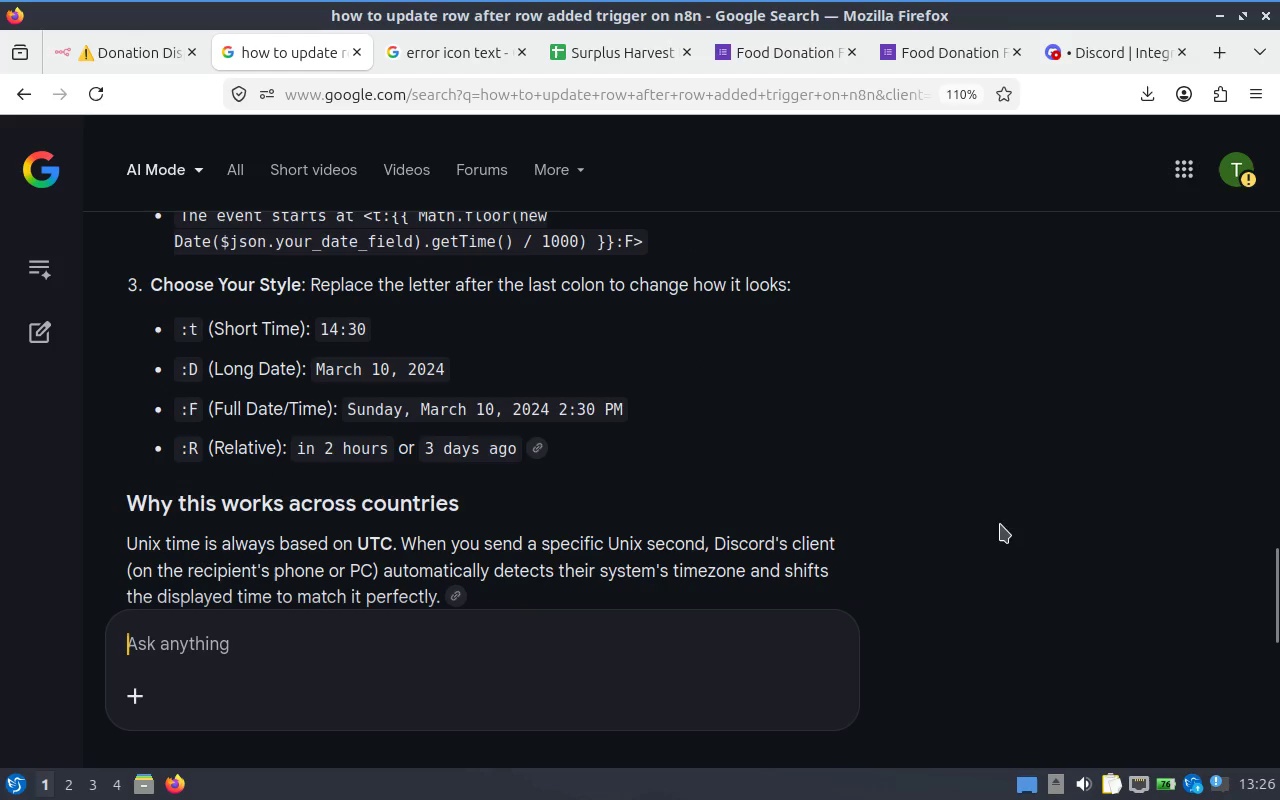 
scroll: coordinate [444, 412], scroll_direction: up, amount: 3.0
 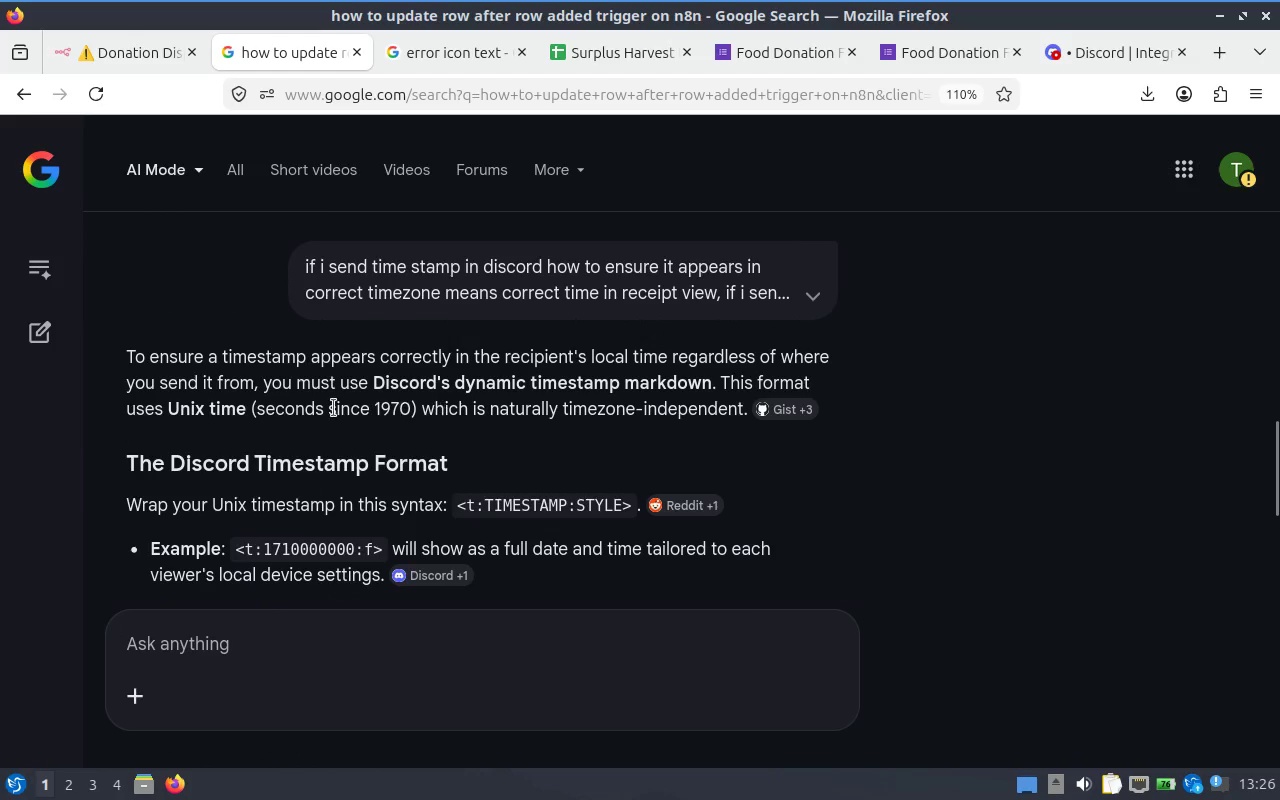 
scroll: coordinate [355, 413], scroll_direction: down, amount: 1.0
 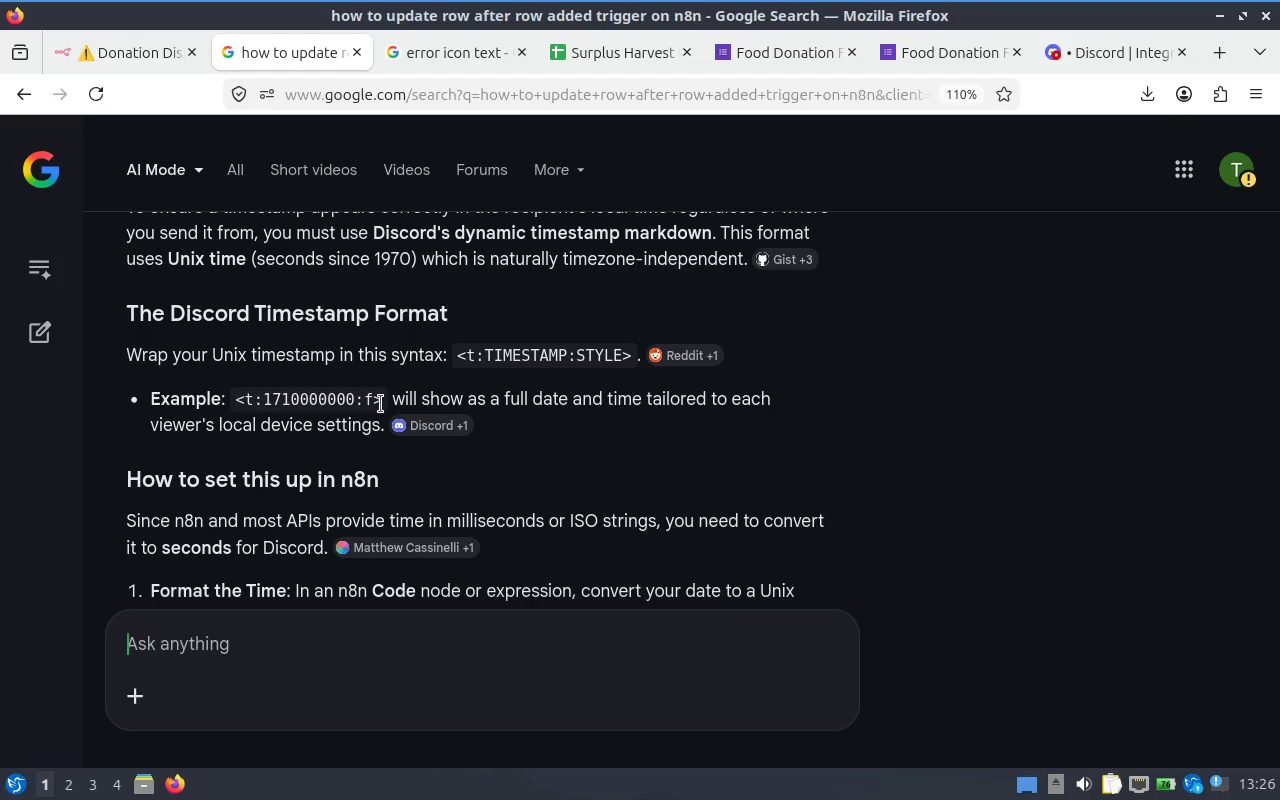 
wait(5.35)
 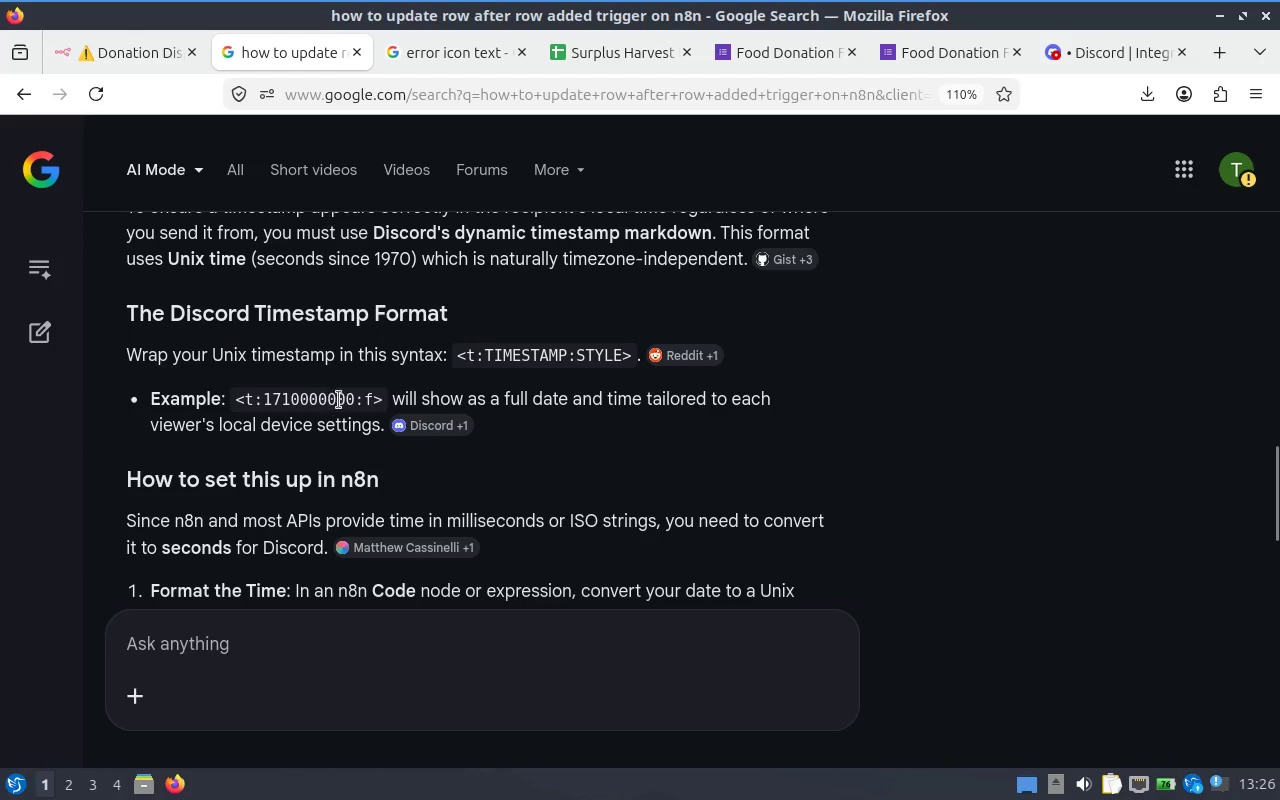 
left_click_drag(start_coordinate=[388, 399], to_coordinate=[317, 398])
 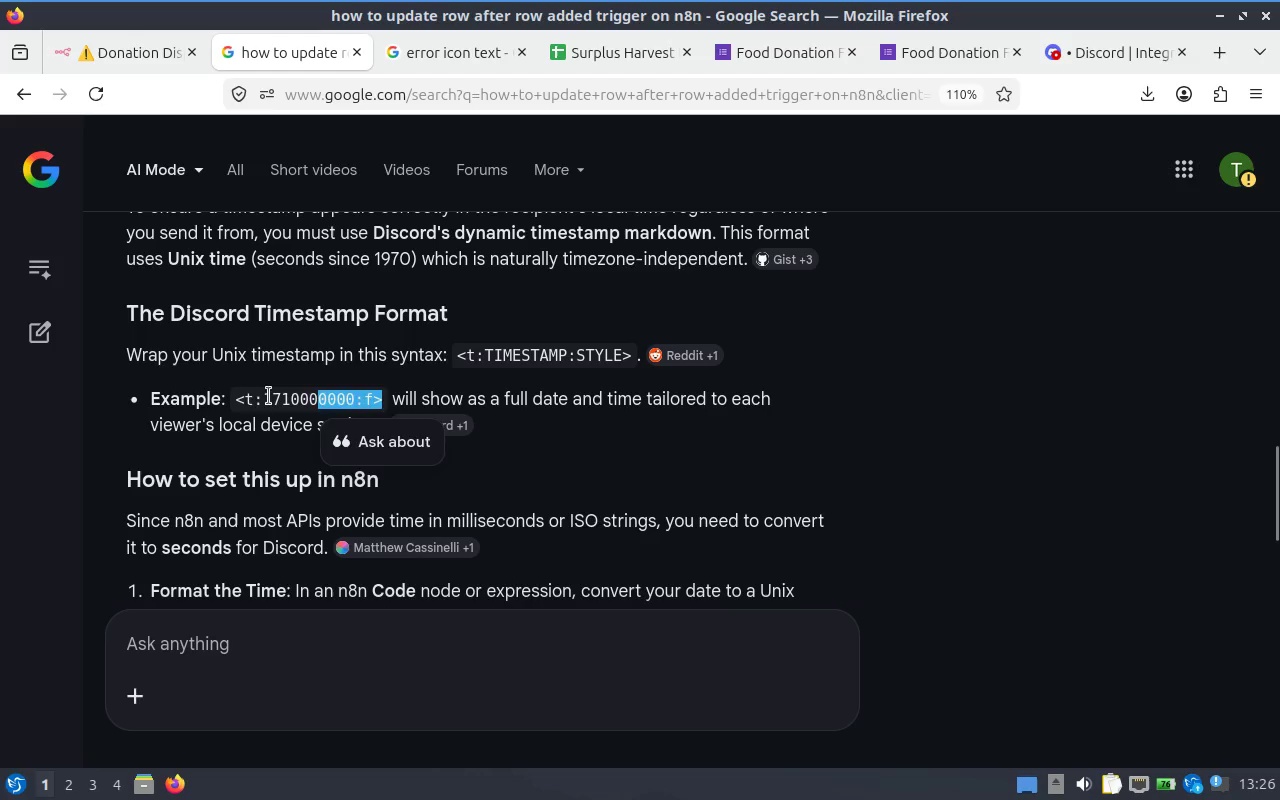 
left_click_drag(start_coordinate=[258, 396], to_coordinate=[232, 393])
 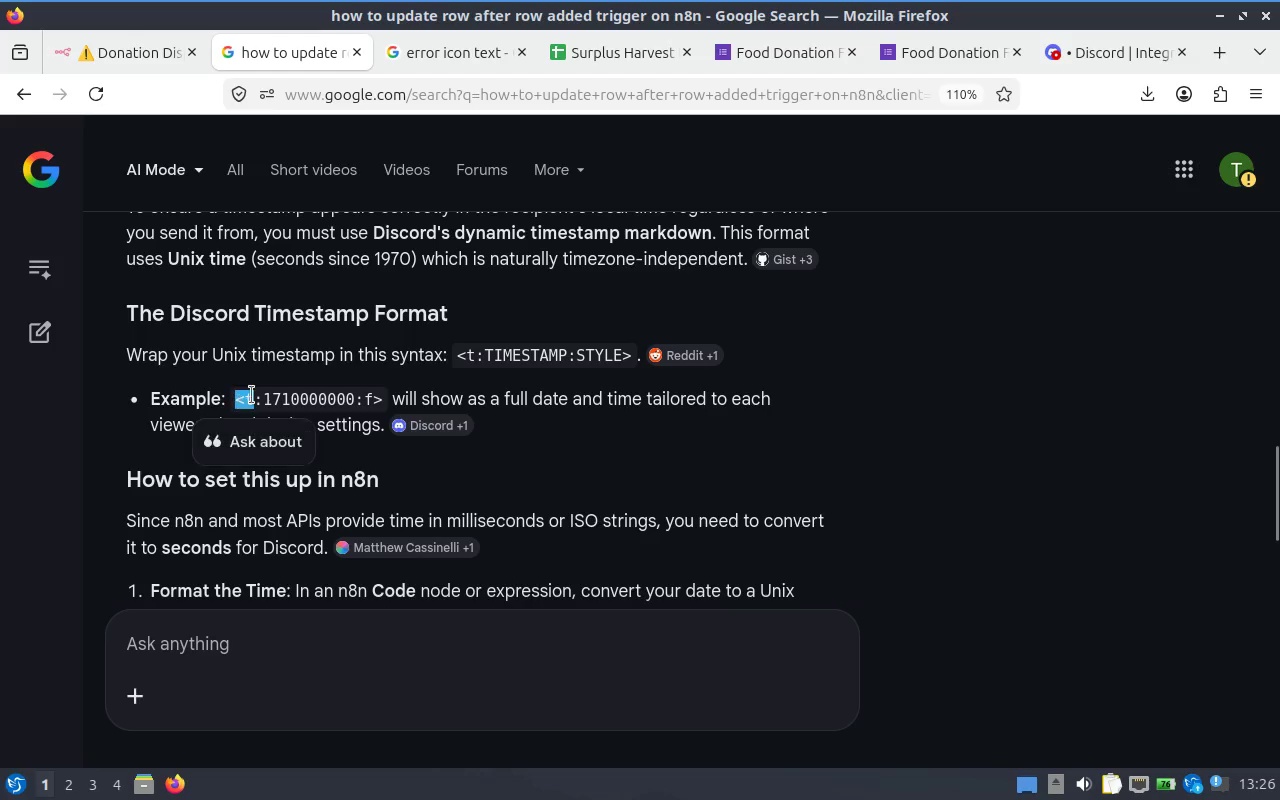 
left_click([251, 395])
 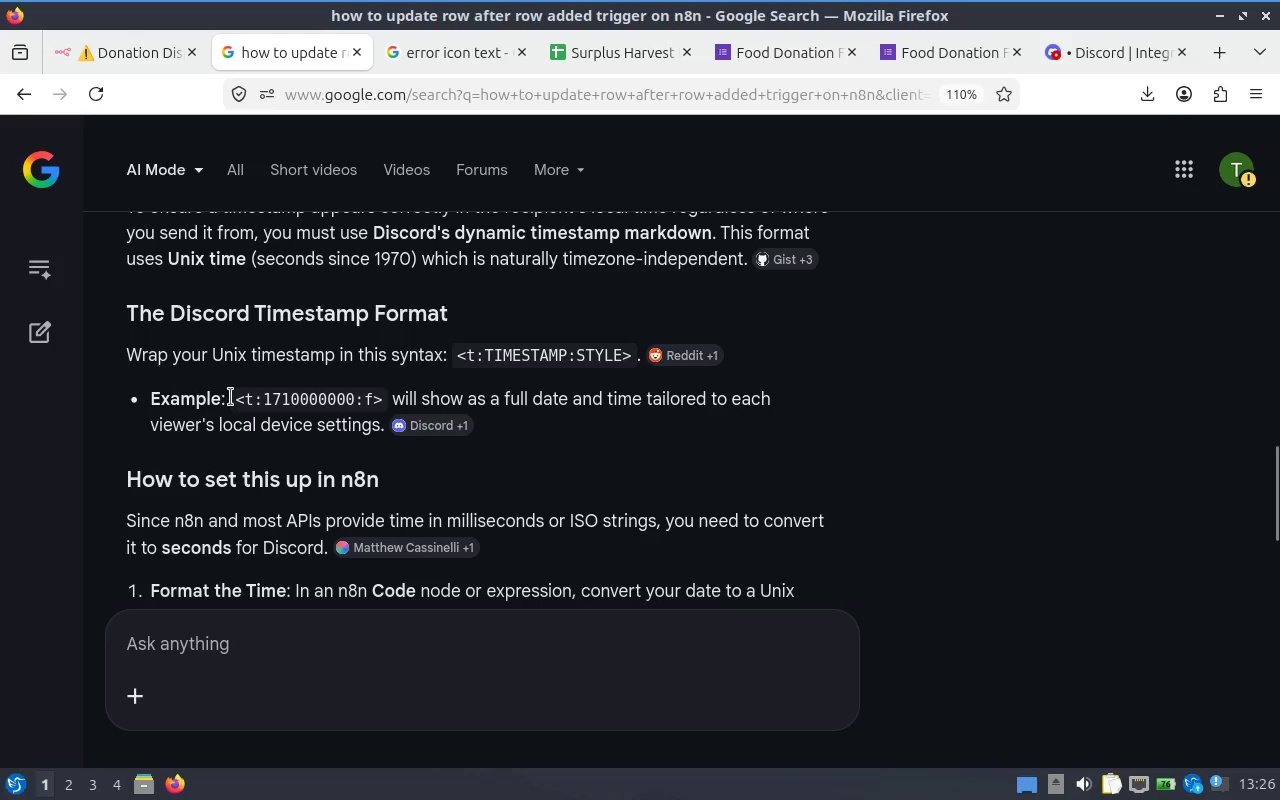 
left_click_drag(start_coordinate=[232, 397], to_coordinate=[379, 402])
 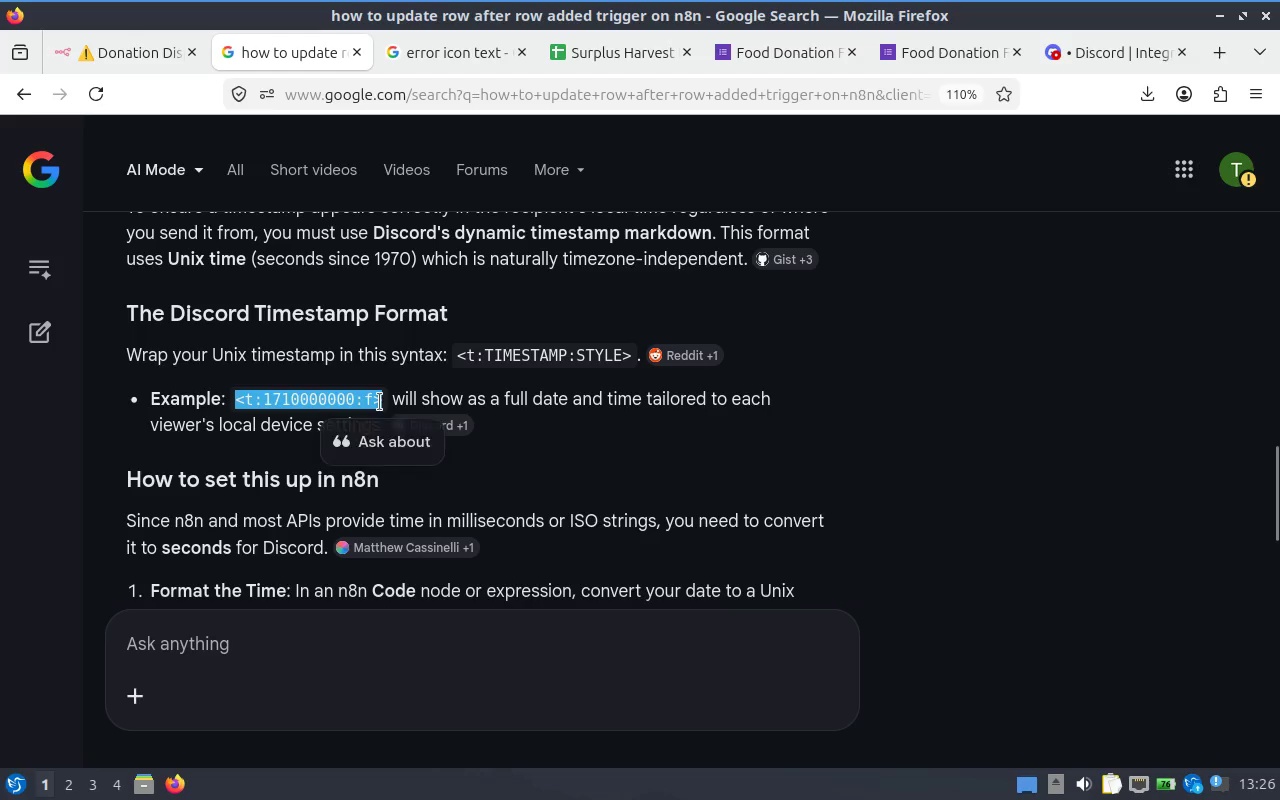 
key(Control+ControlLeft)
 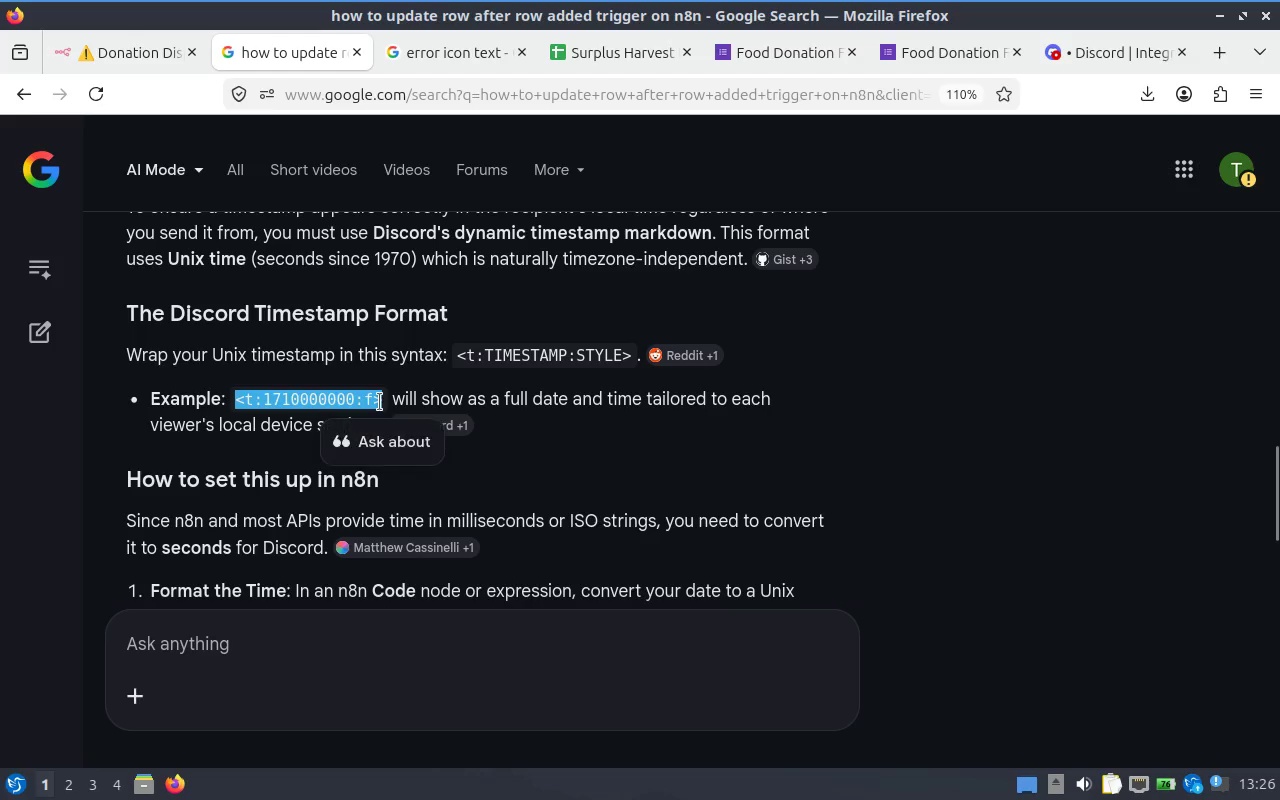 
key(Control+C)
 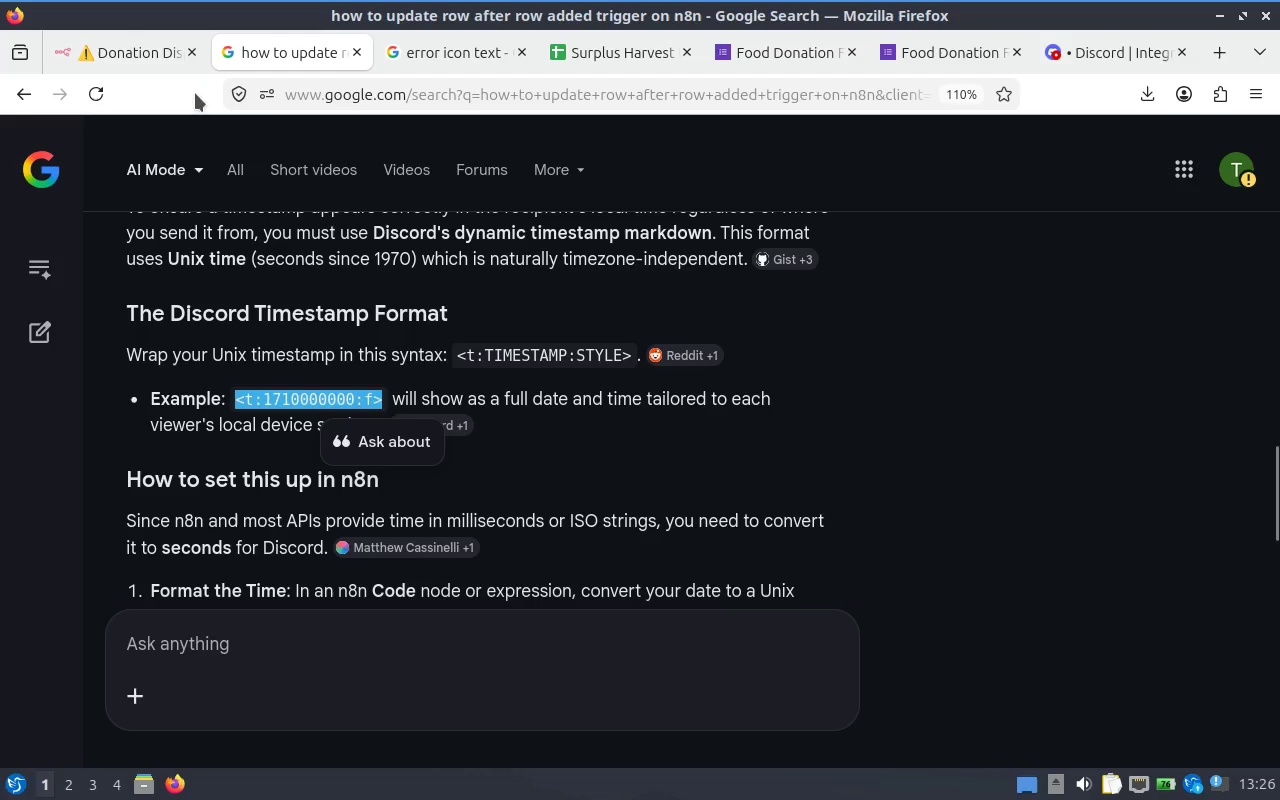 
left_click([145, 53])
 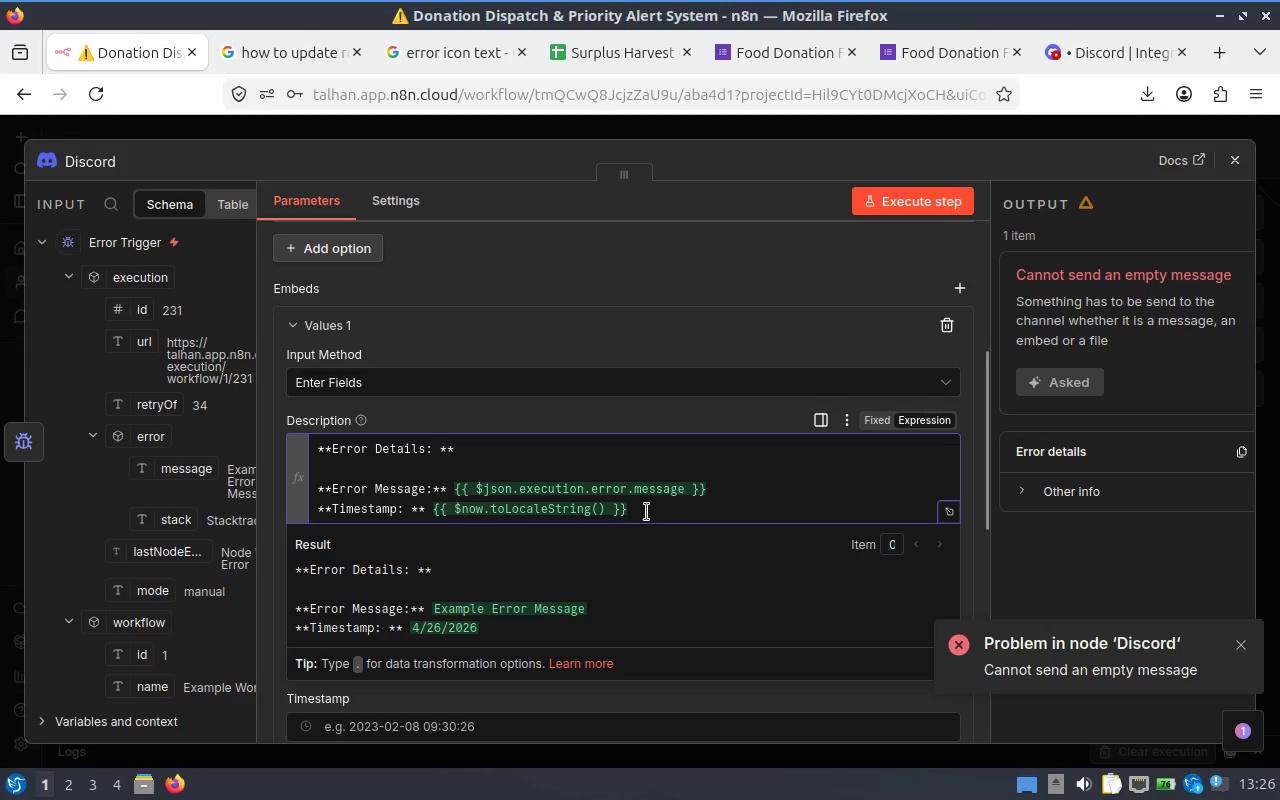 
left_click_drag(start_coordinate=[641, 512], to_coordinate=[435, 507])
 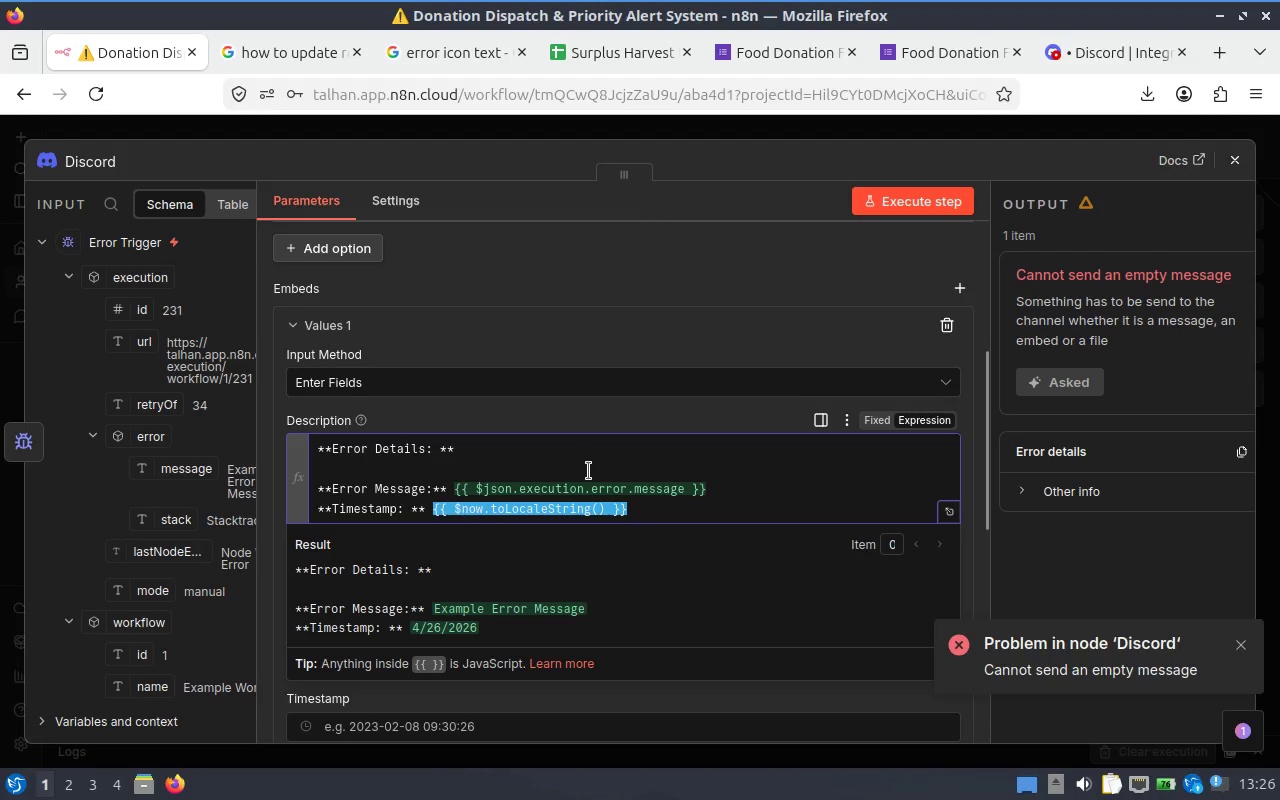 
key(Backspace)
 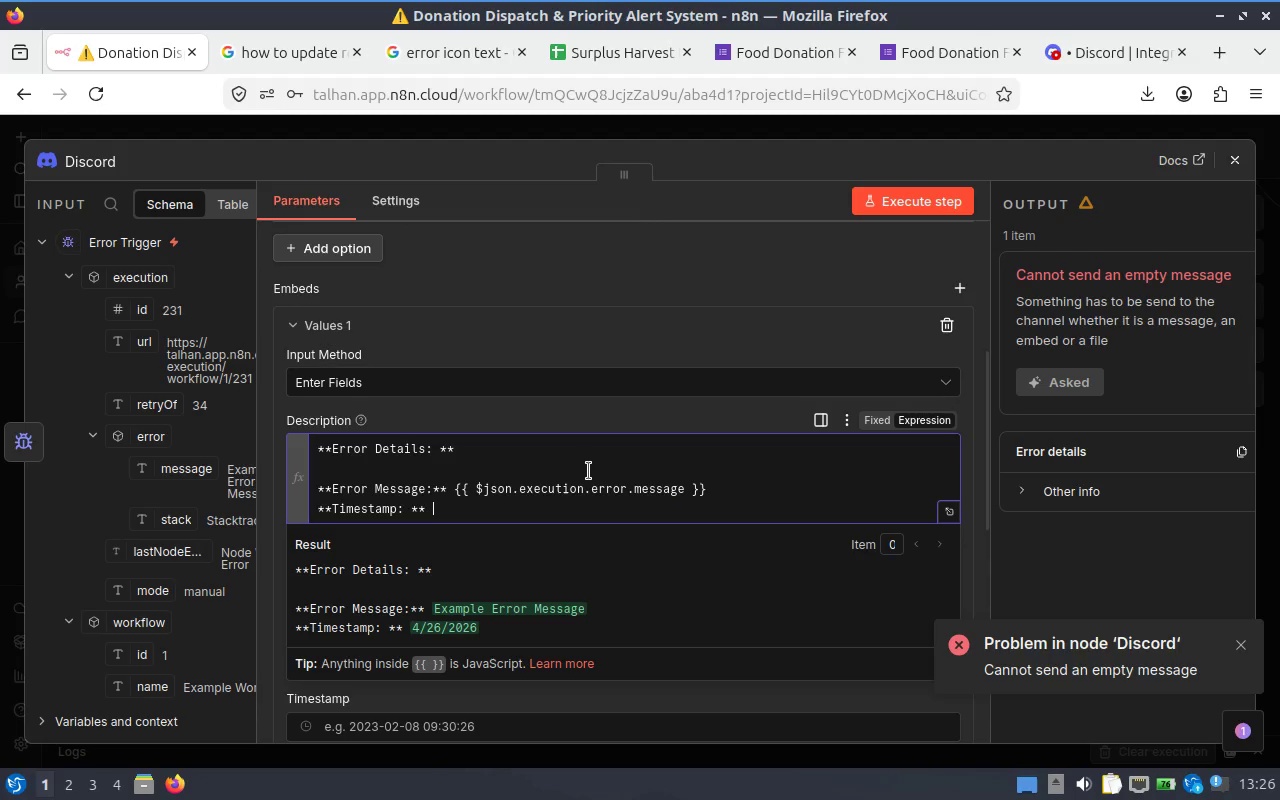 
key(Control+V)
 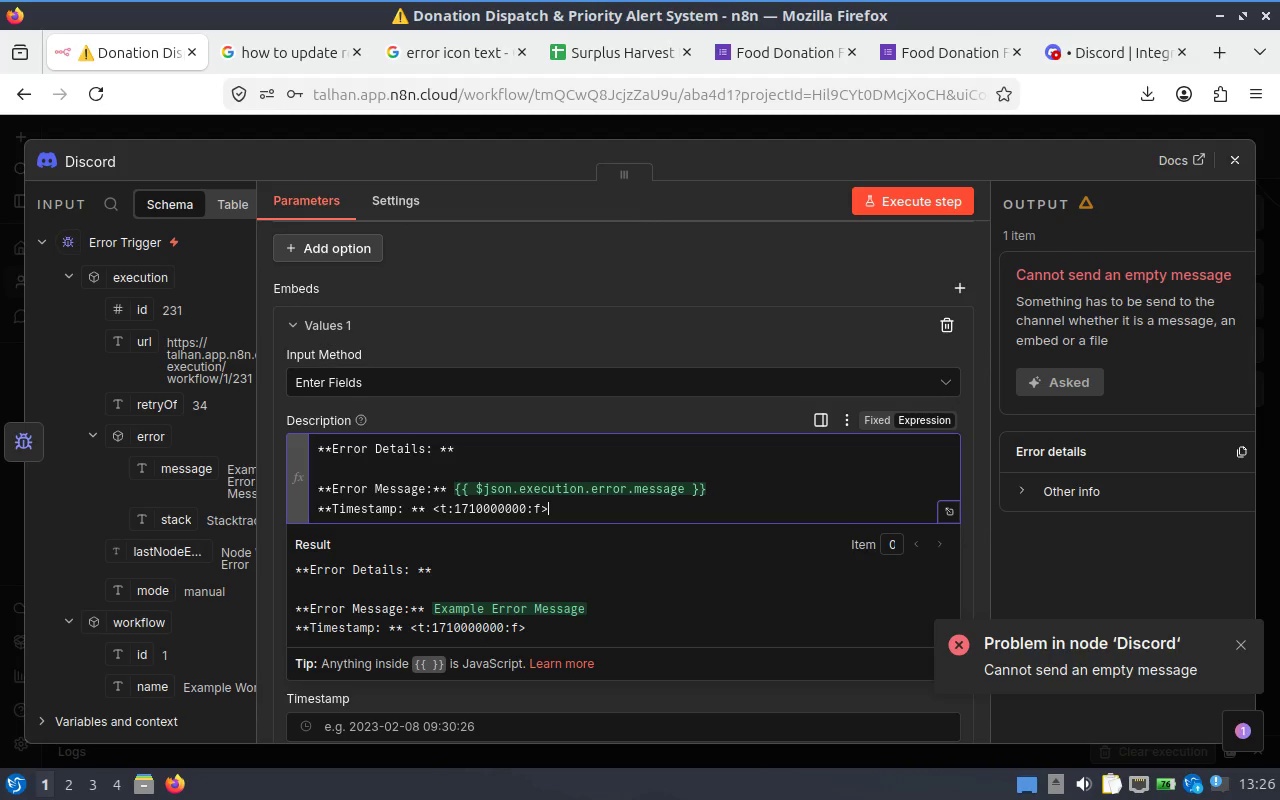 
key(ArrowLeft)
 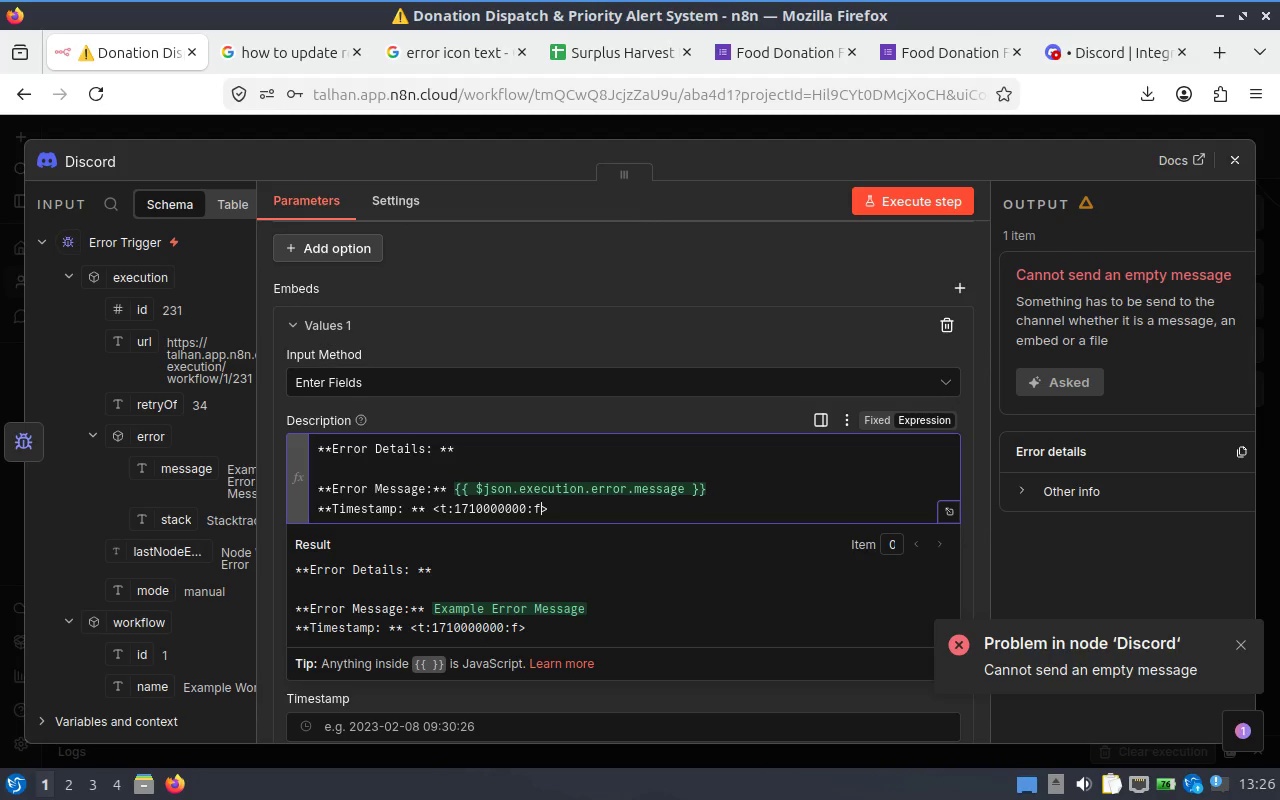 
key(ArrowLeft)
 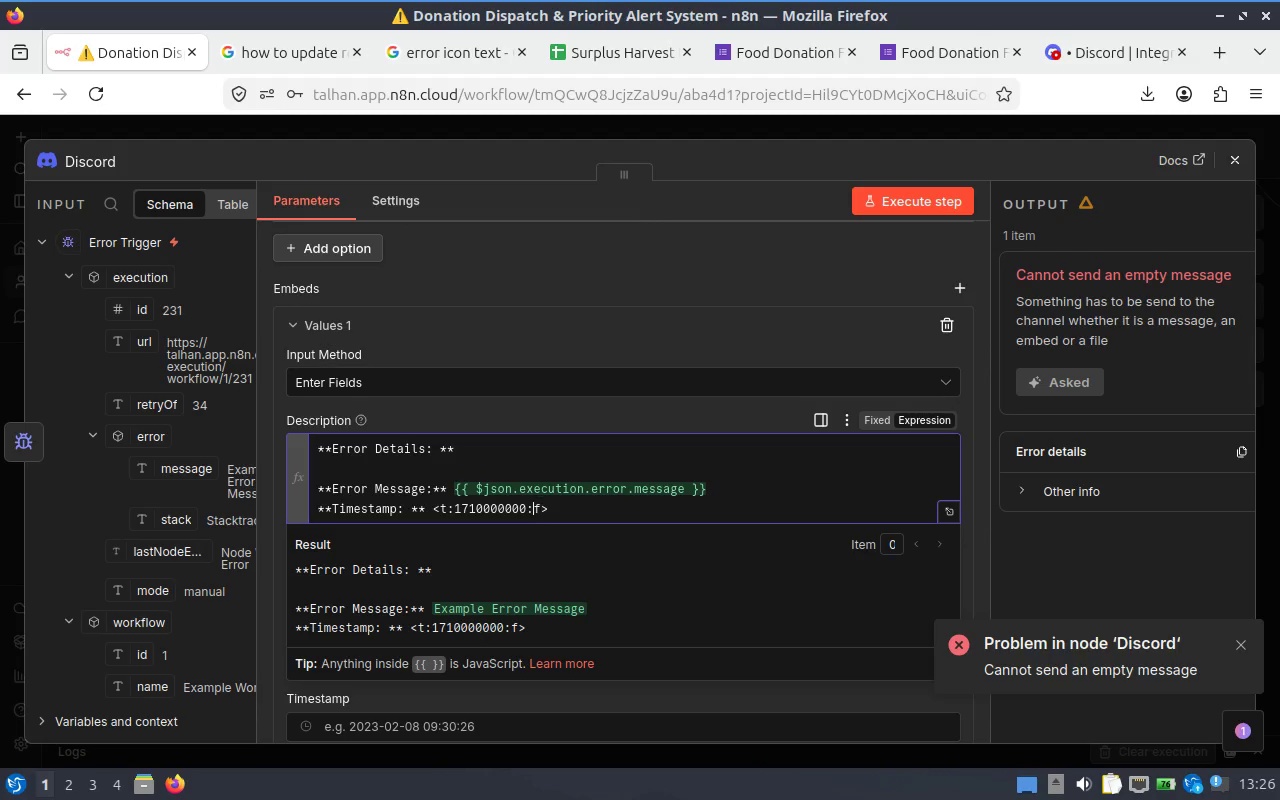 
key(ArrowLeft)
 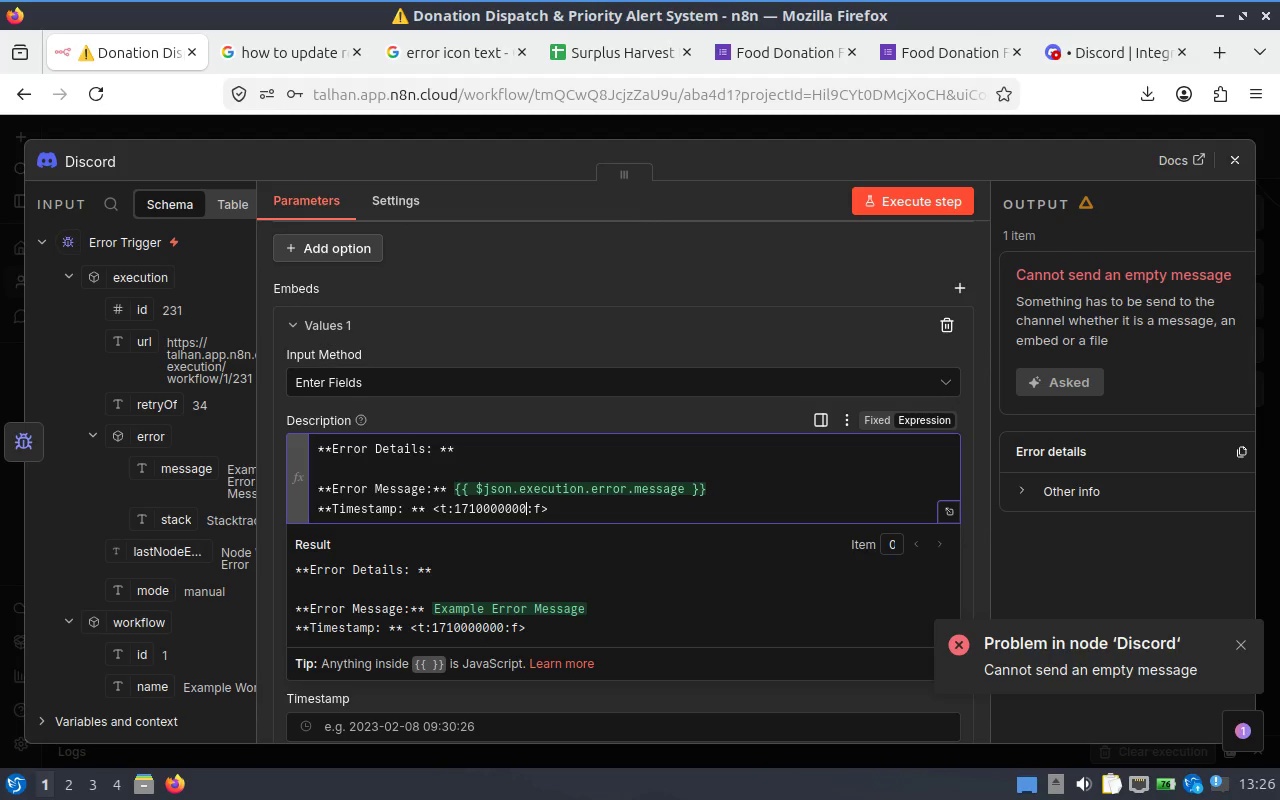 
hold_key(key=Backspace, duration=0.74)
 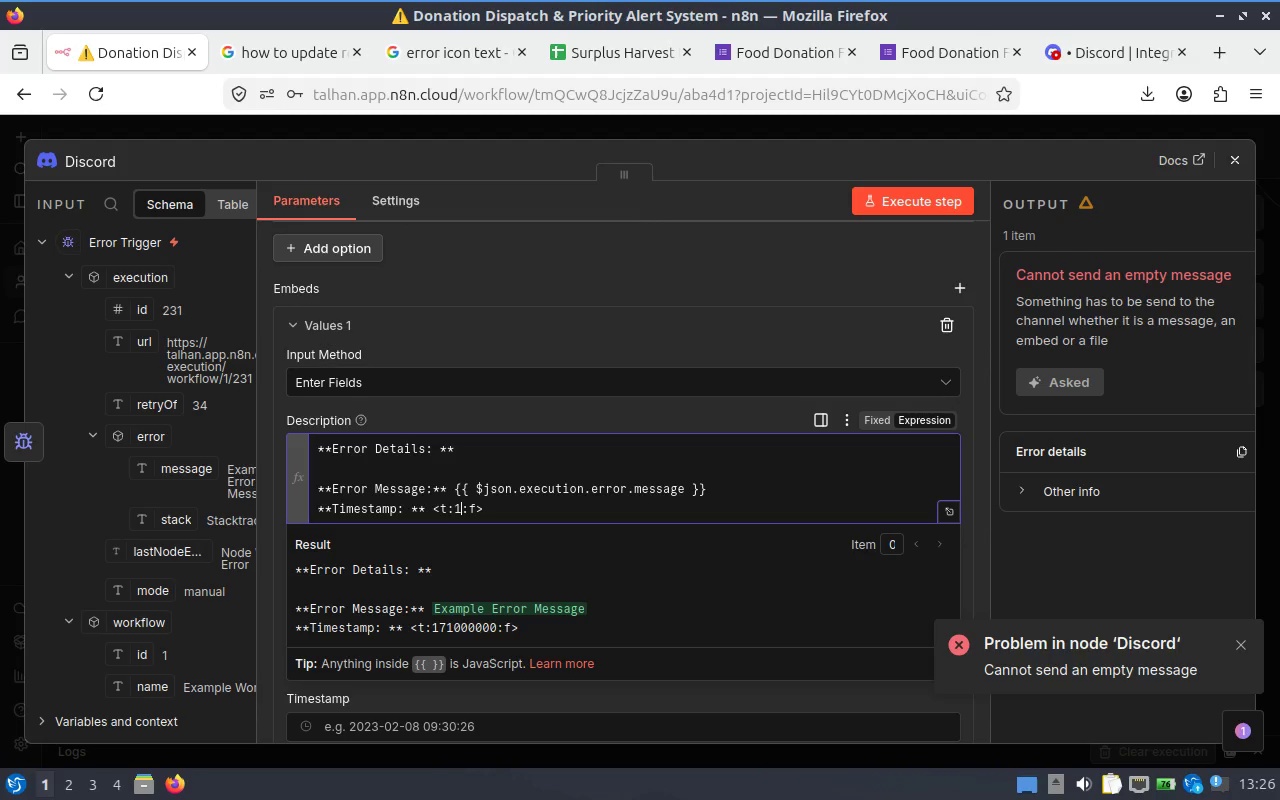 
key(Backspace)
 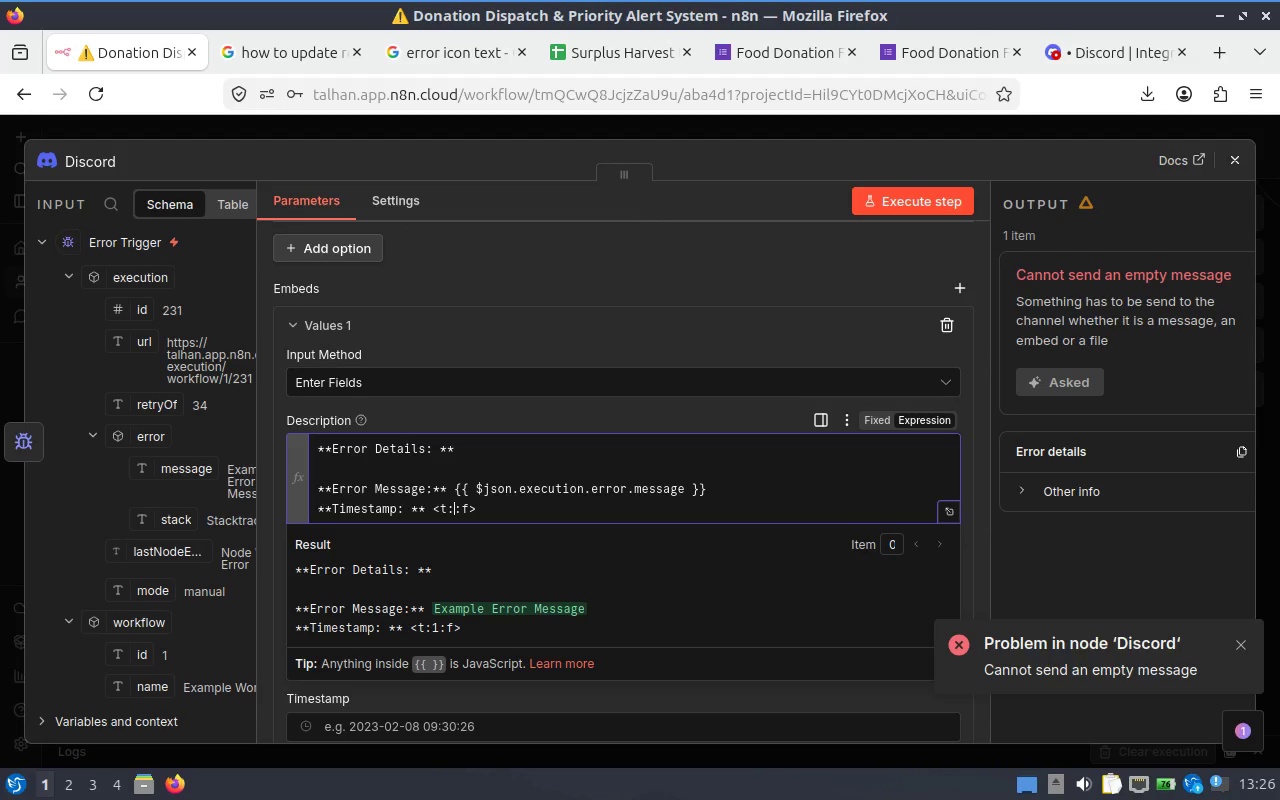 
key(Shift+BracketLeft)
 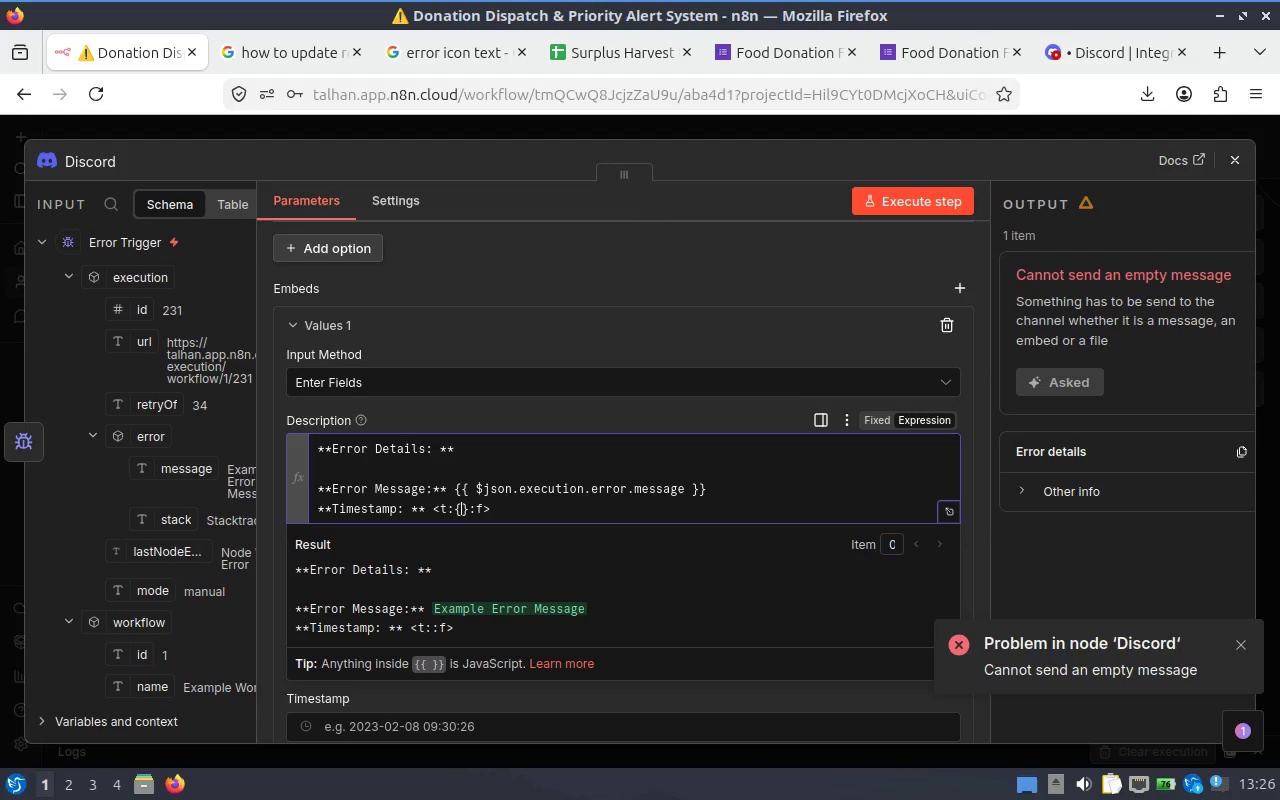 
key(Shift+BracketLeft)
 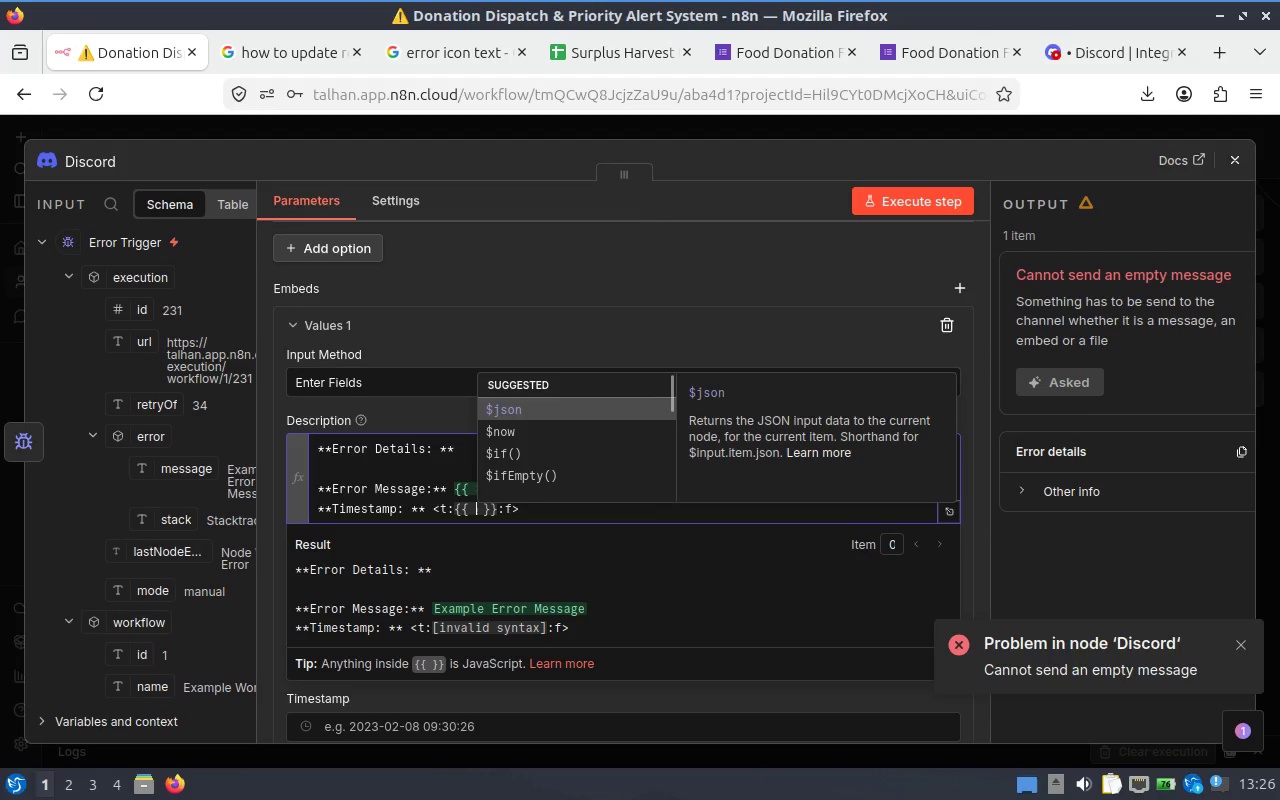 
key(ArrowDown)
 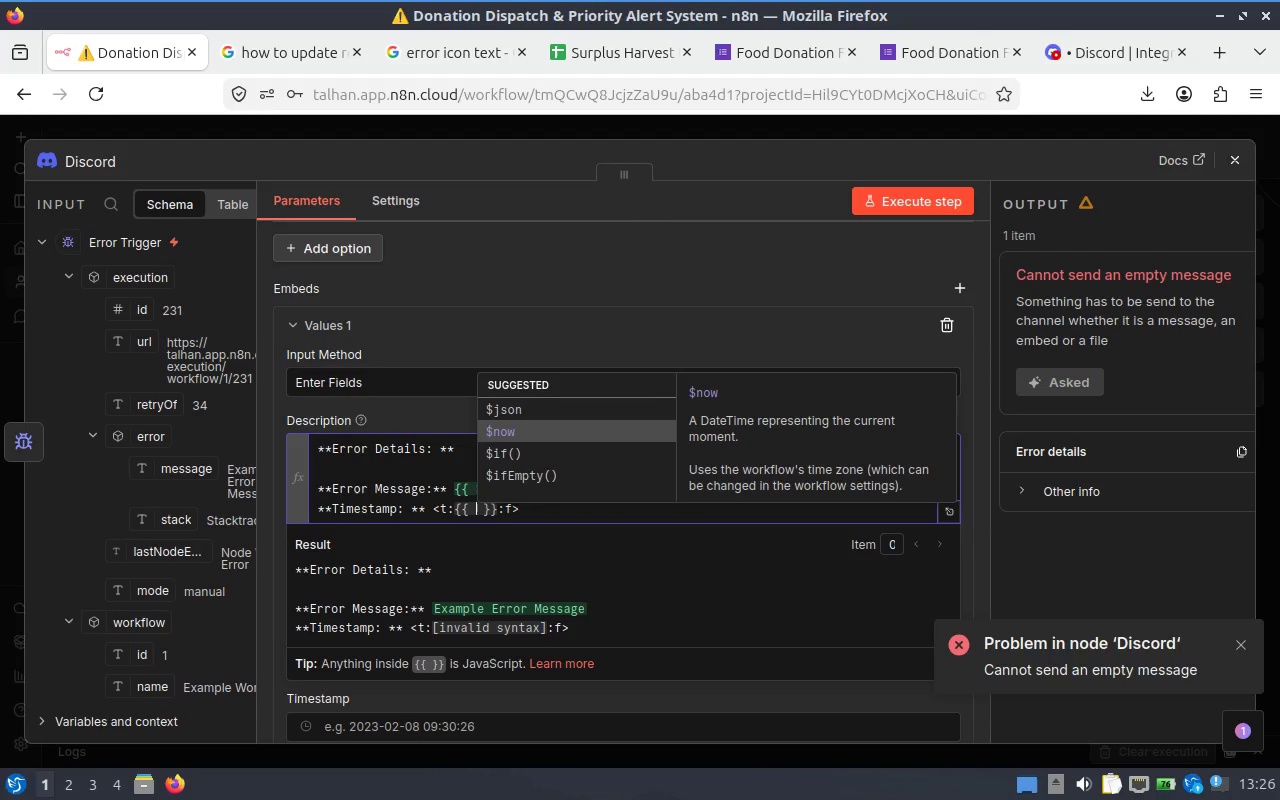 
key(Enter)
 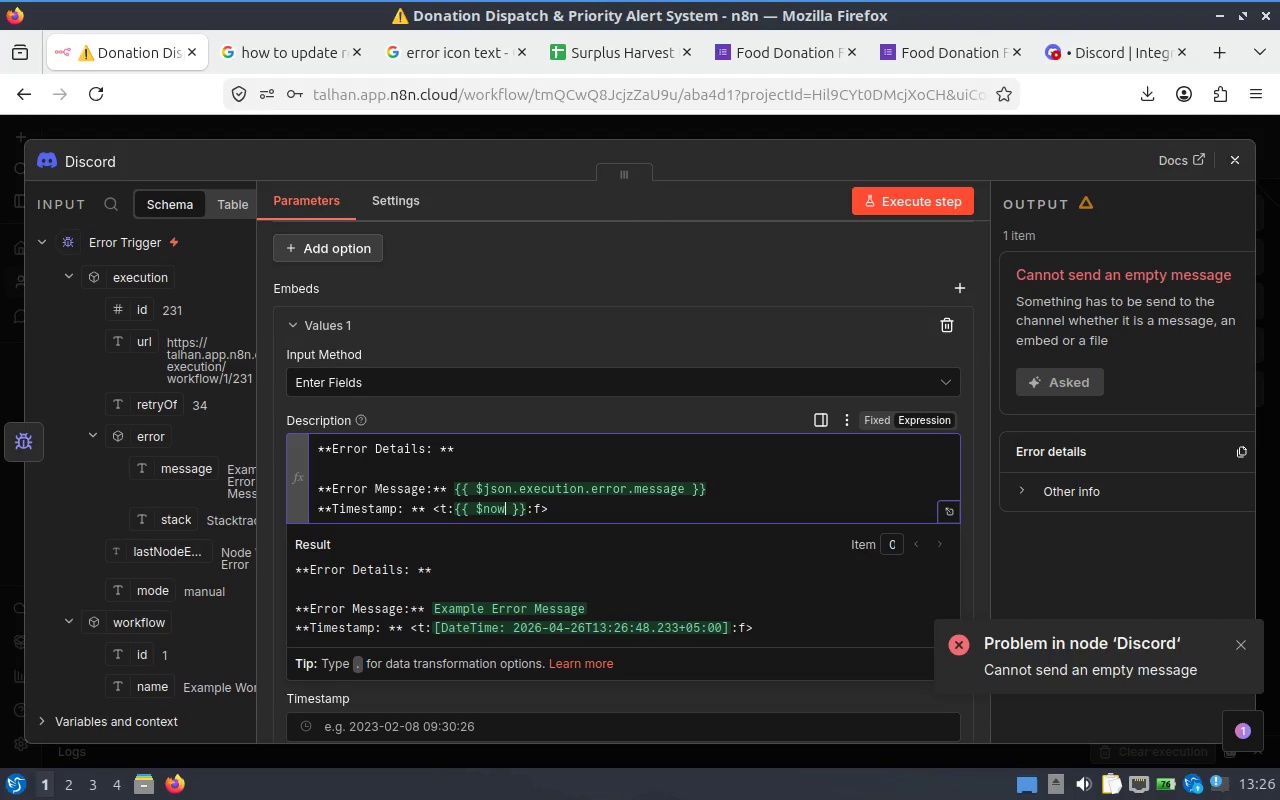 
key(Period)
 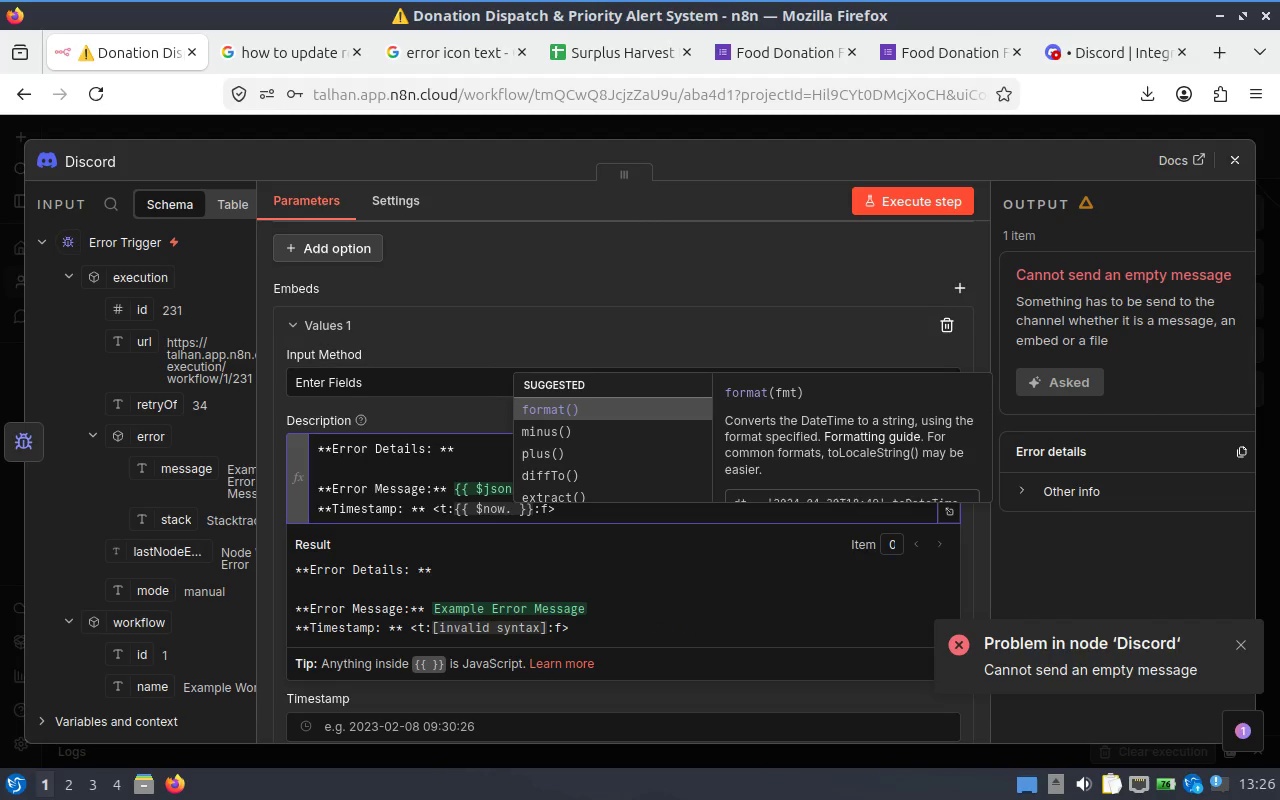 
key(ArrowDown)
 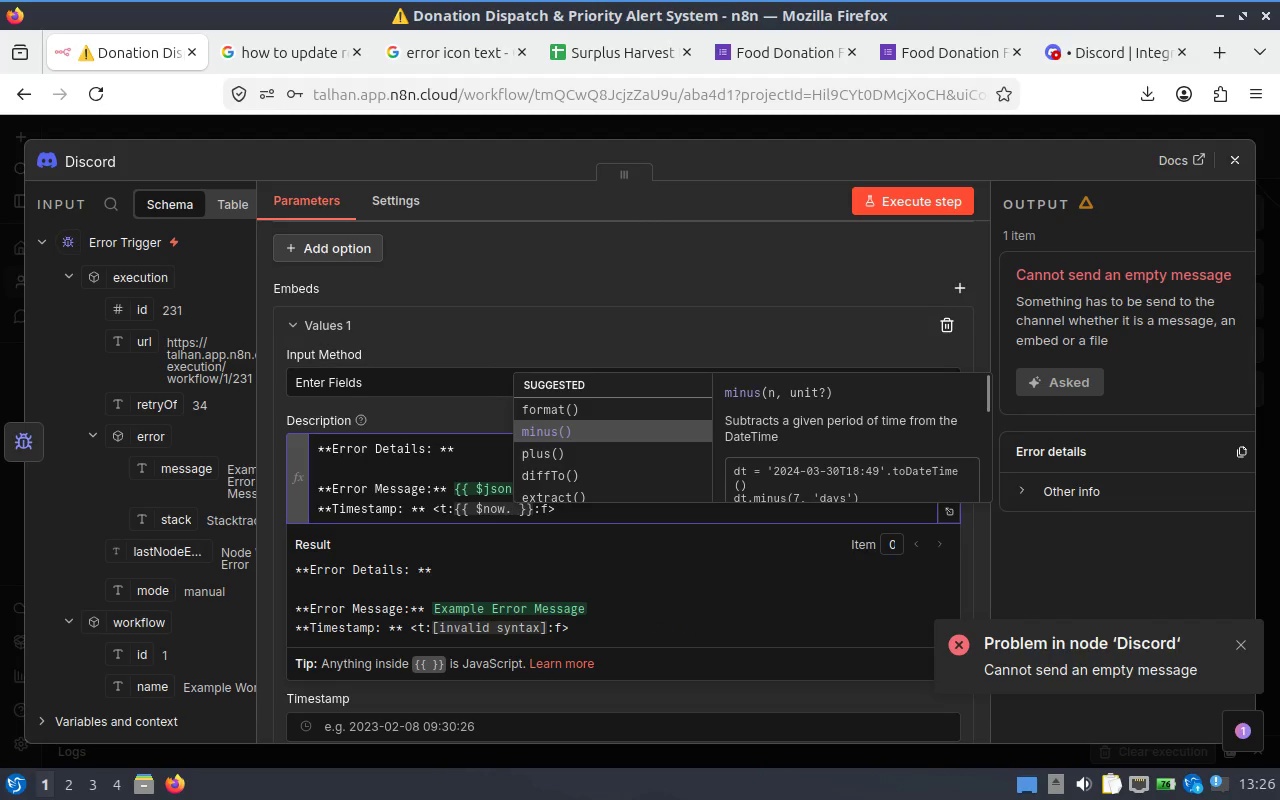 
key(ArrowDown)
 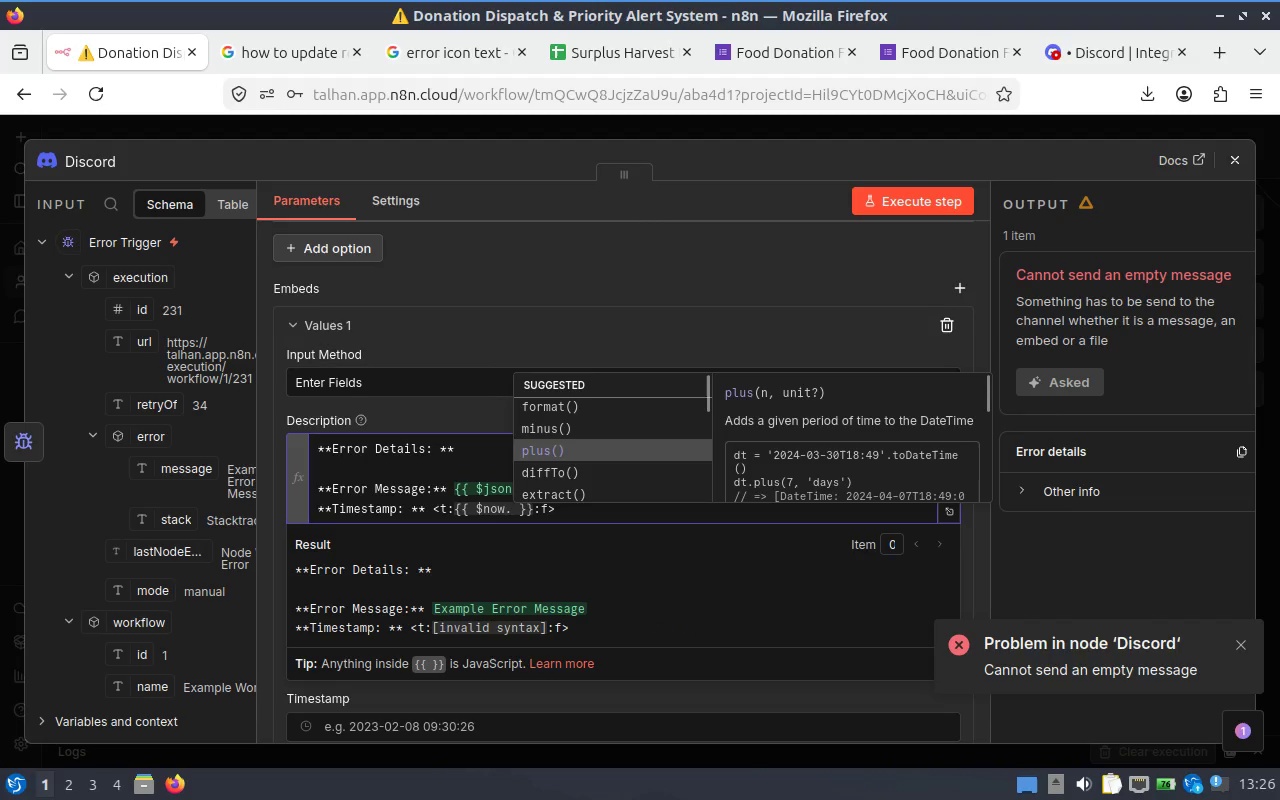 
key(ArrowDown)
 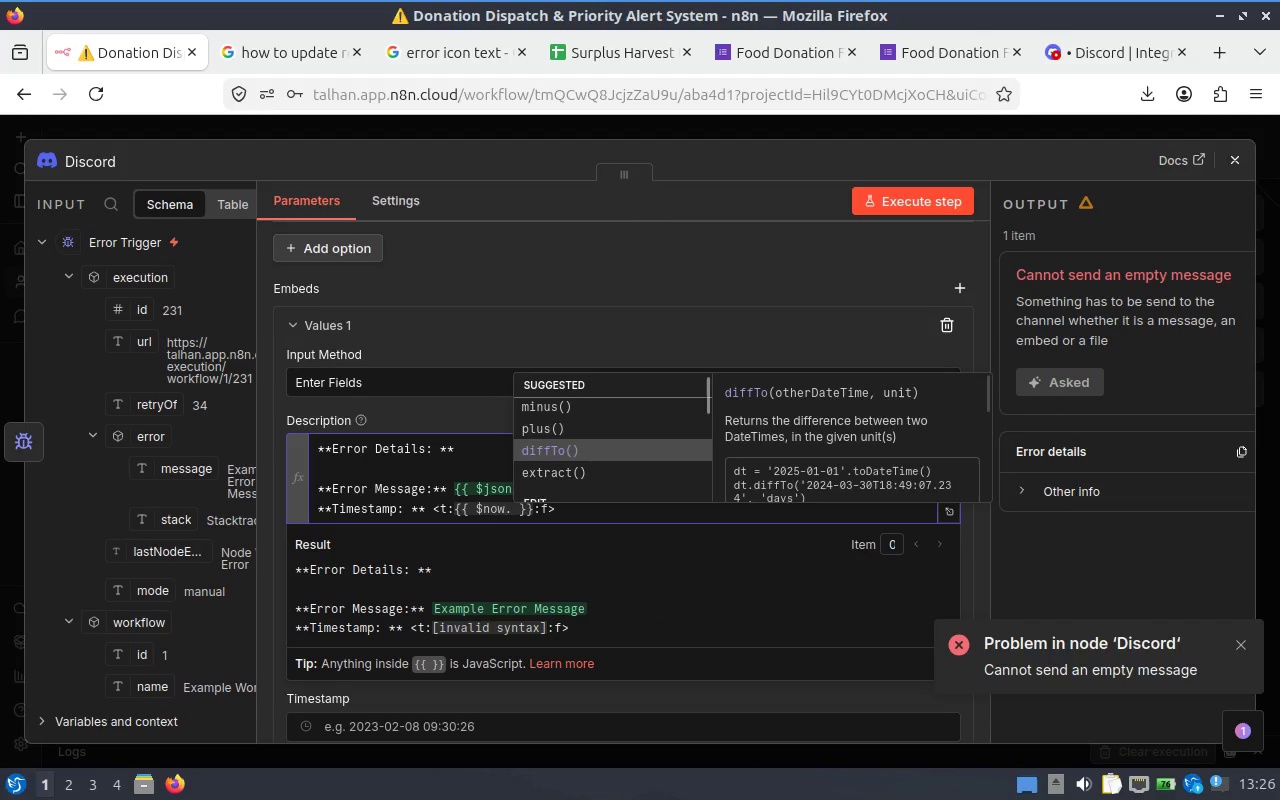 
key(ArrowDown)
 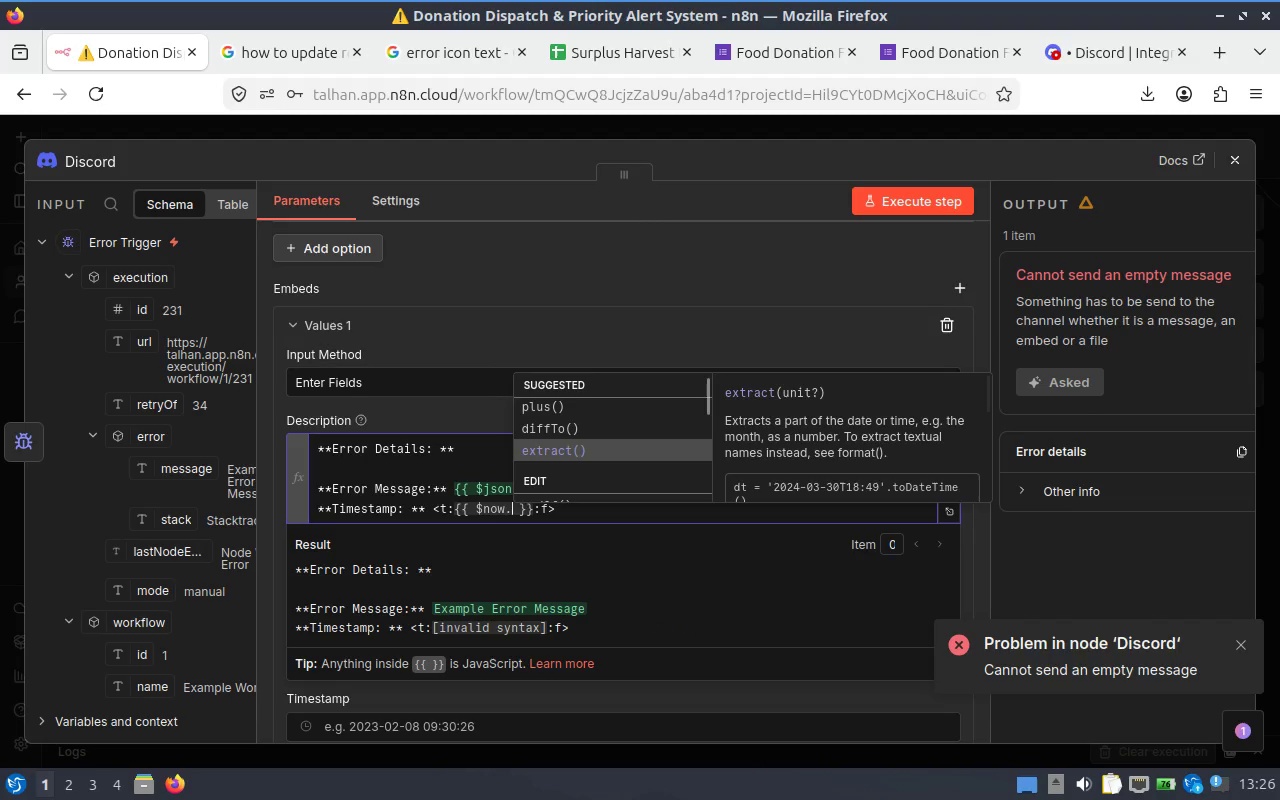 
key(ArrowDown)
 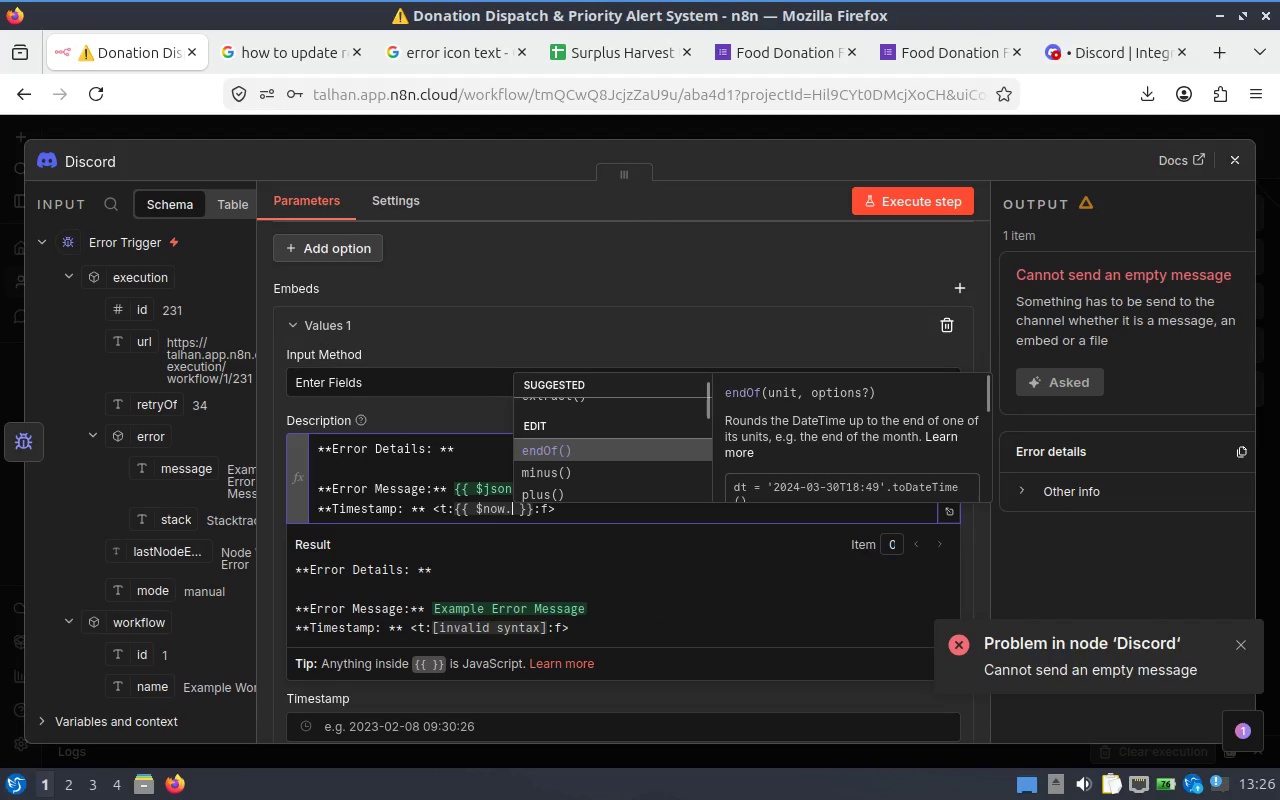 
key(ArrowDown)
 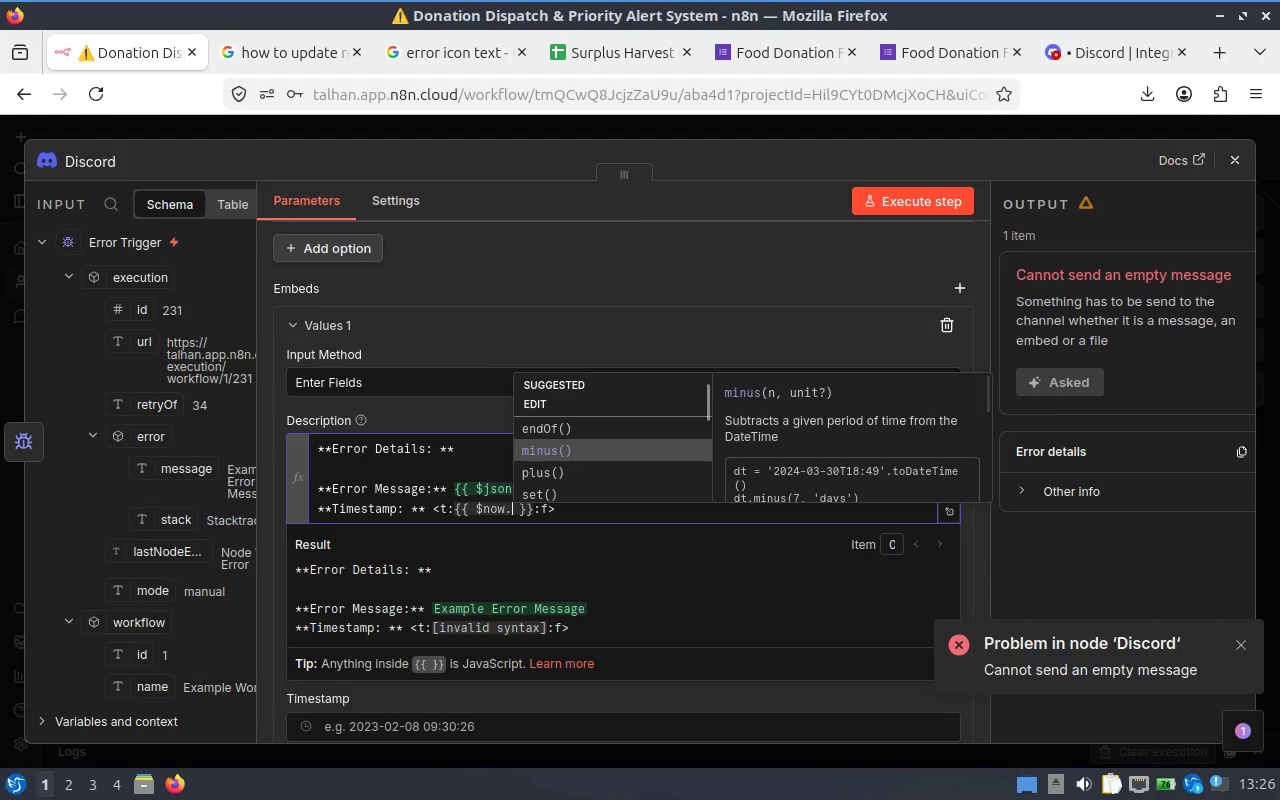 
key(ArrowDown)
 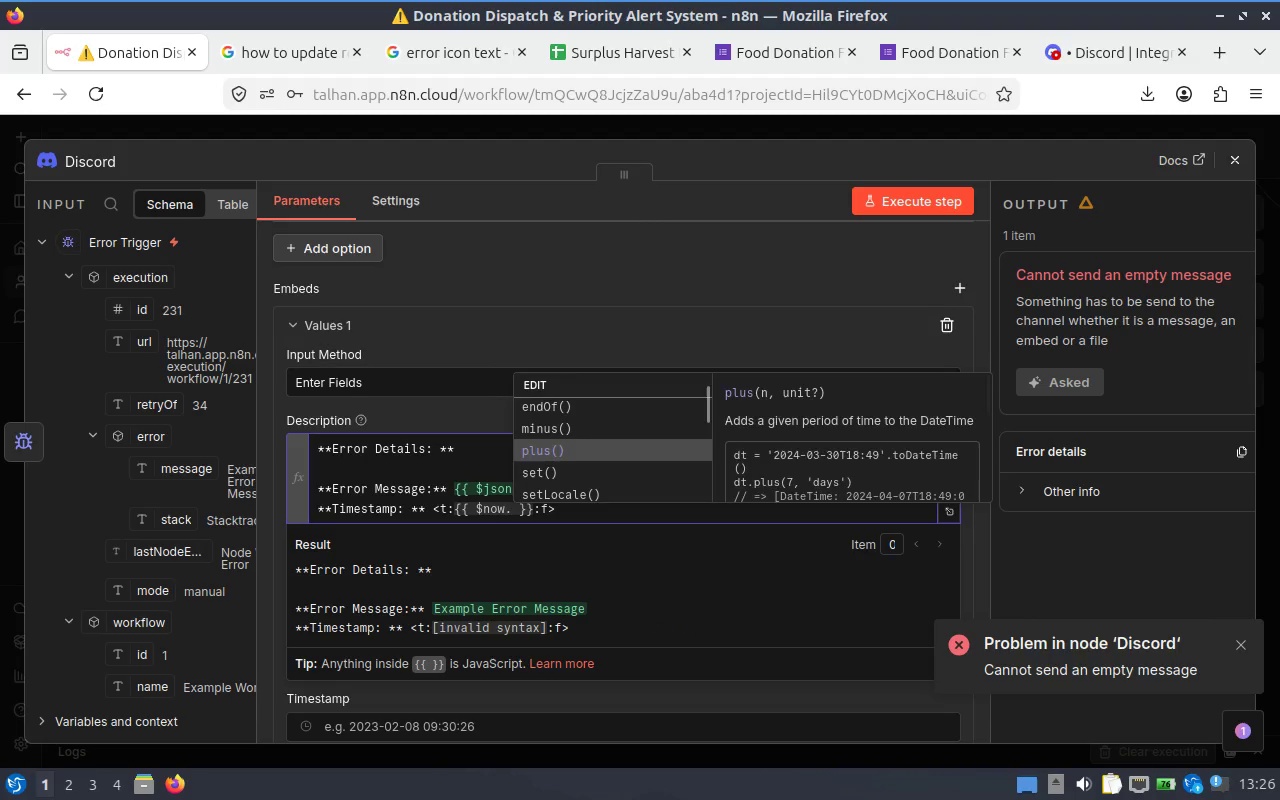 
key(ArrowDown)
 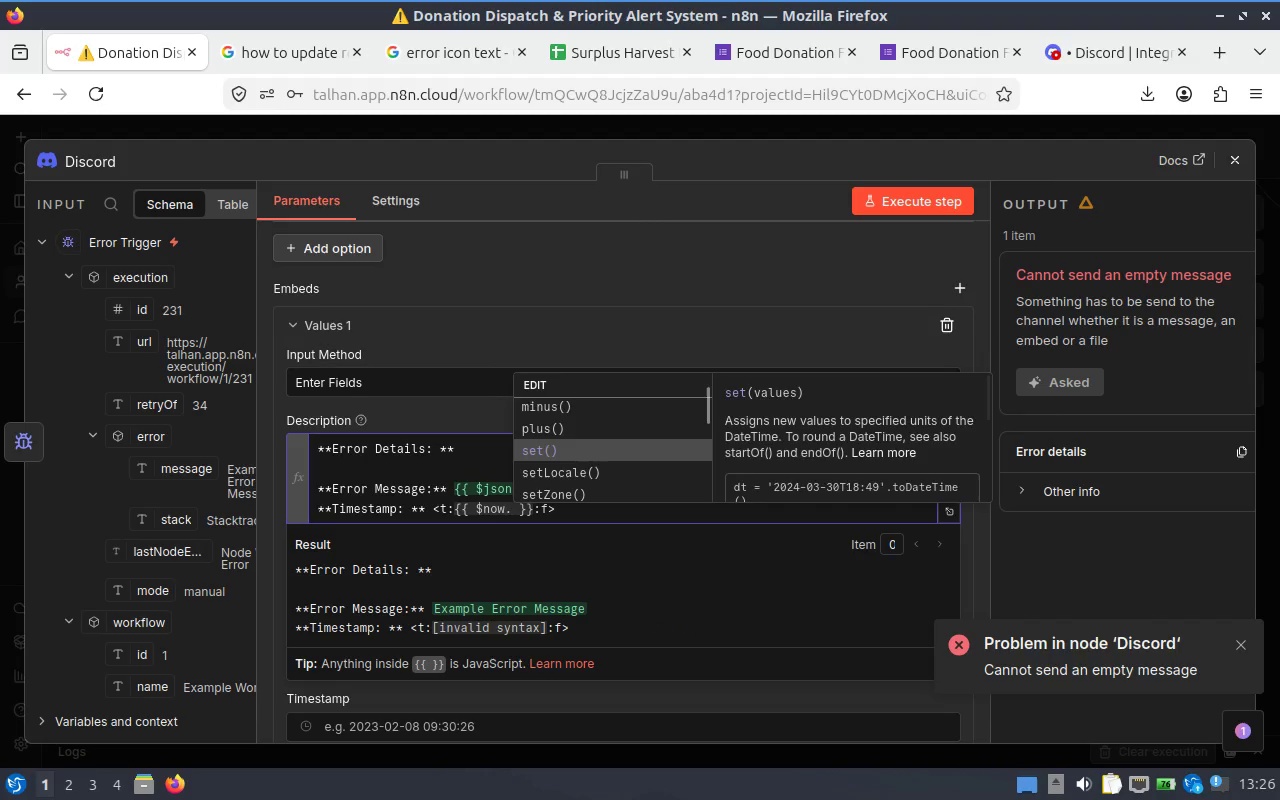 
key(ArrowDown)
 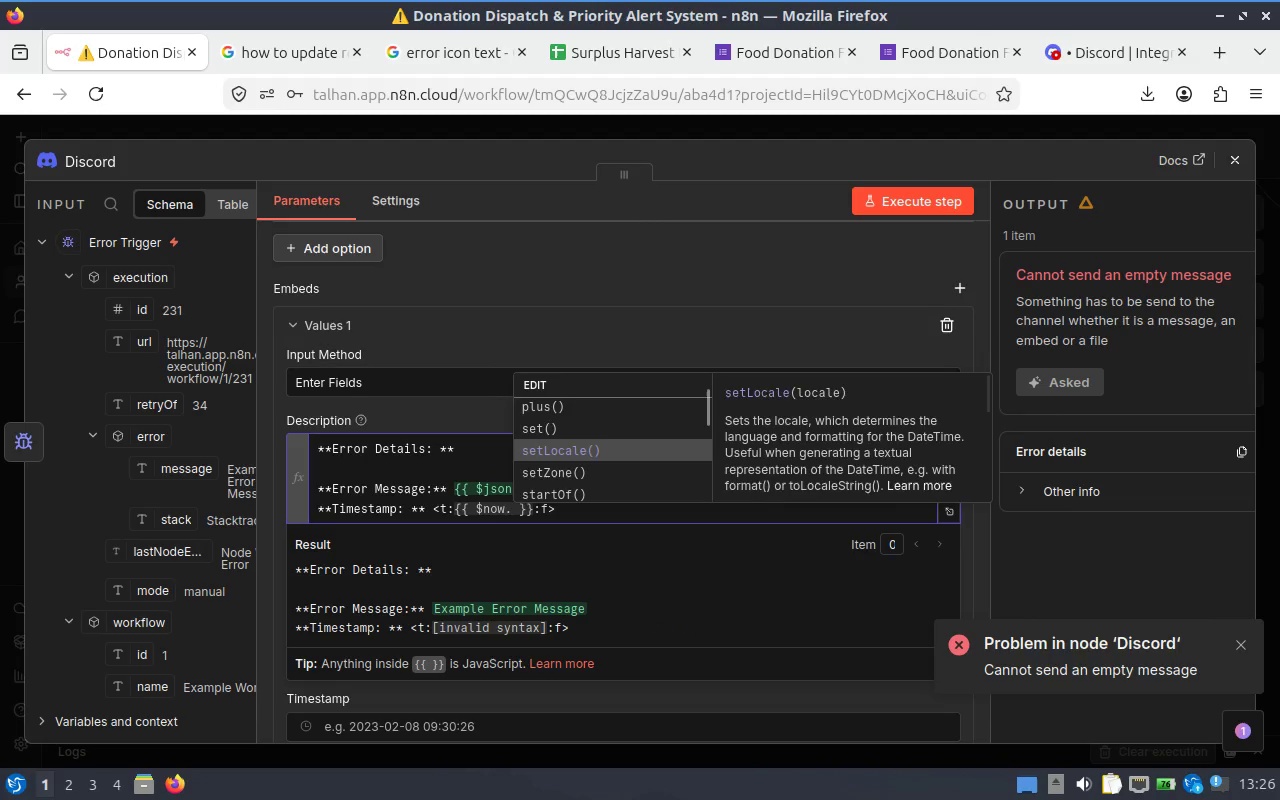 
key(ArrowDown)
 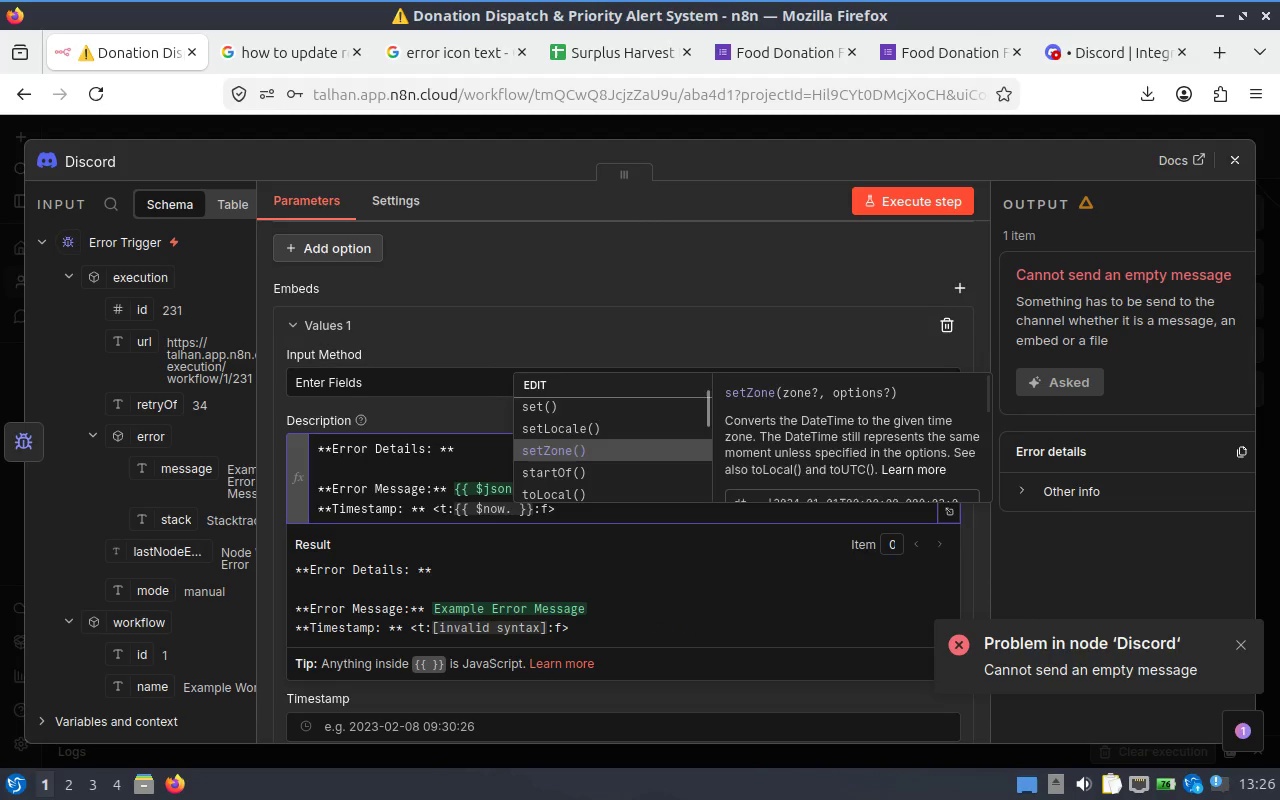 
key(ArrowDown)
 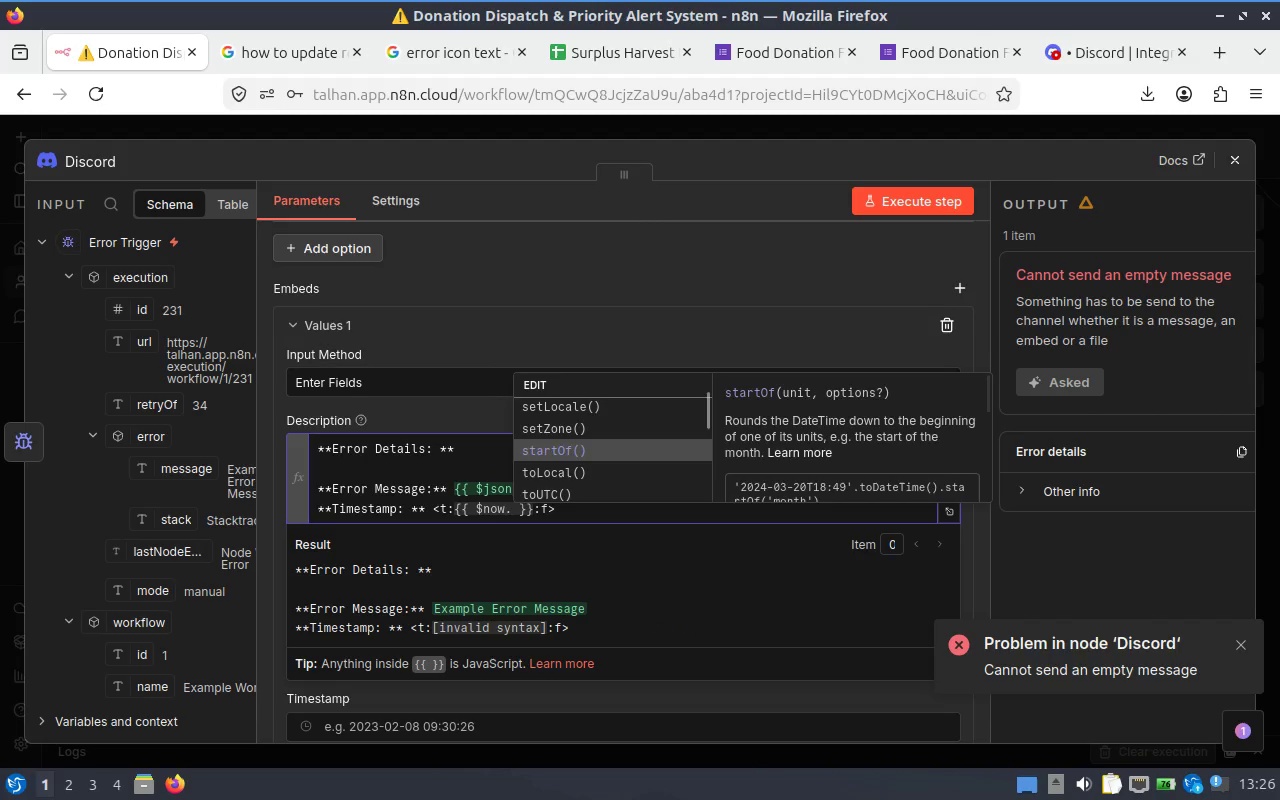 
key(ArrowDown)
 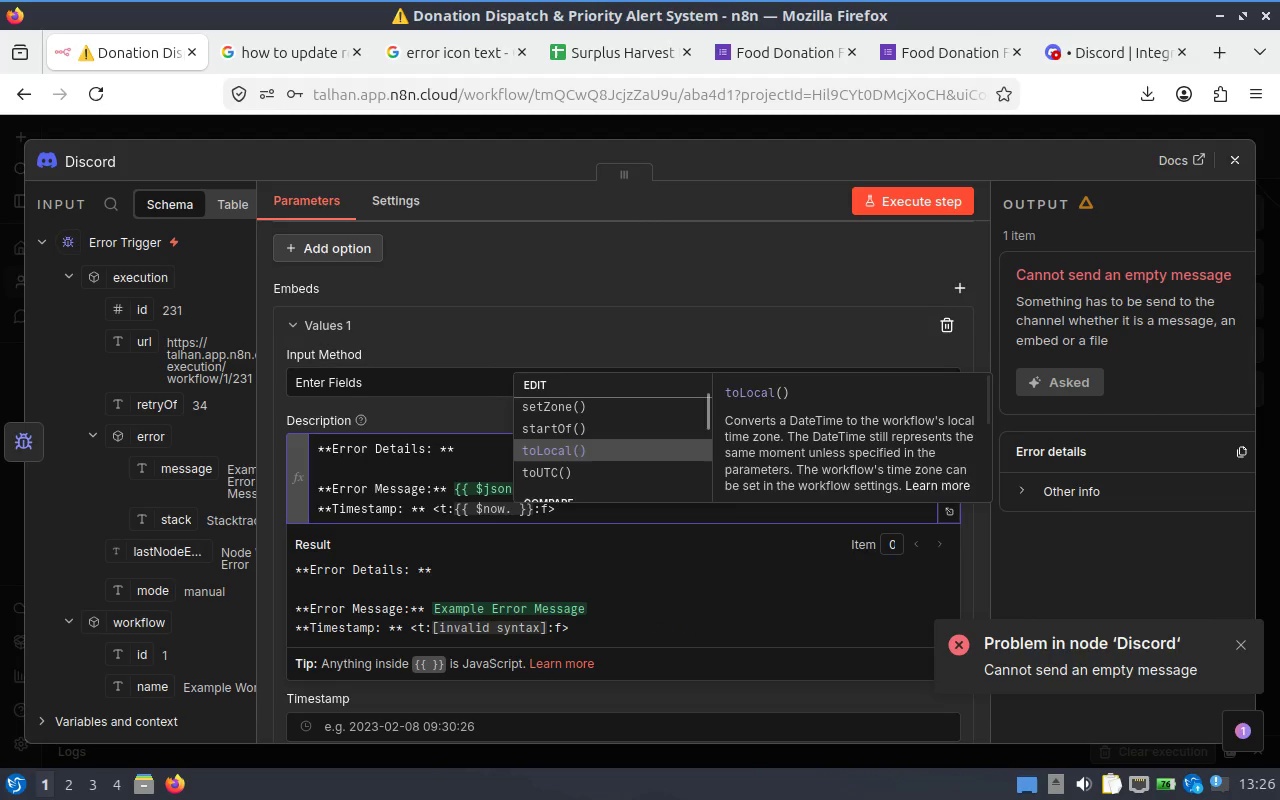 
key(ArrowDown)
 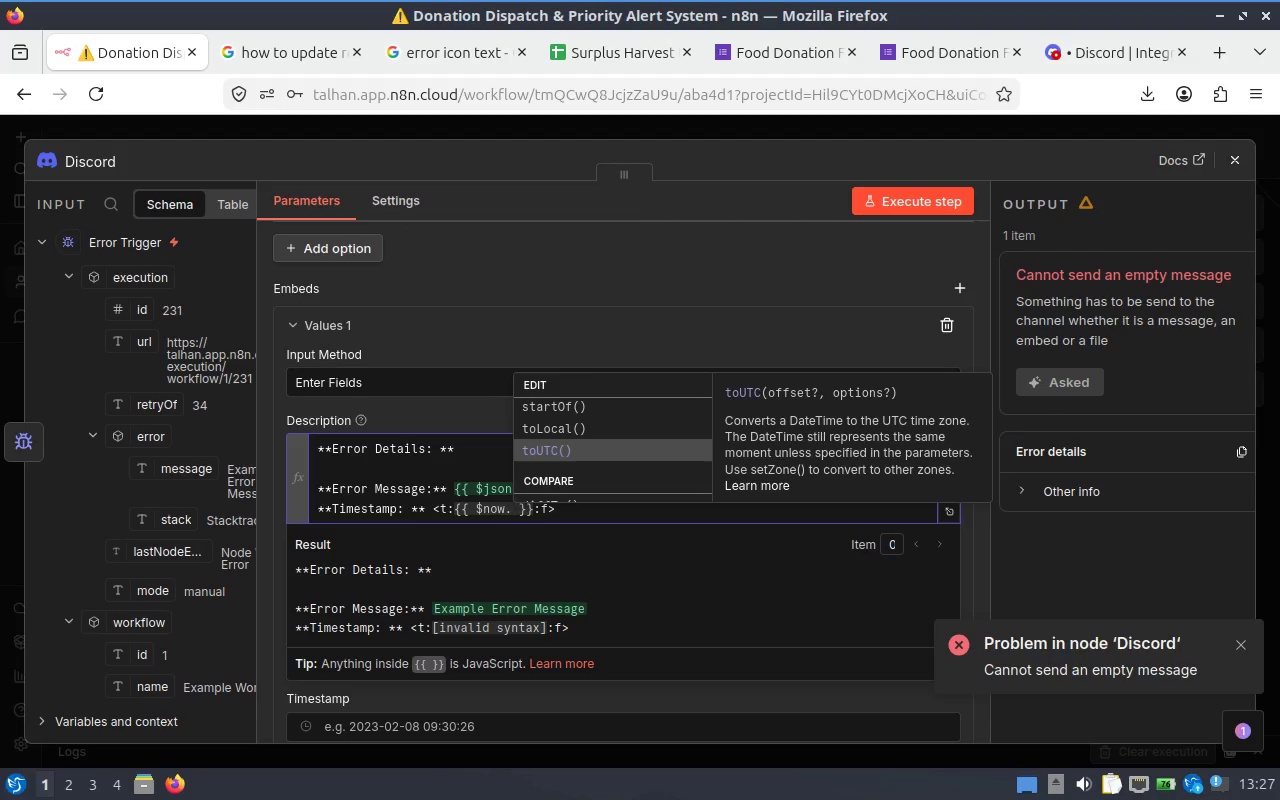 
wait(5.03)
 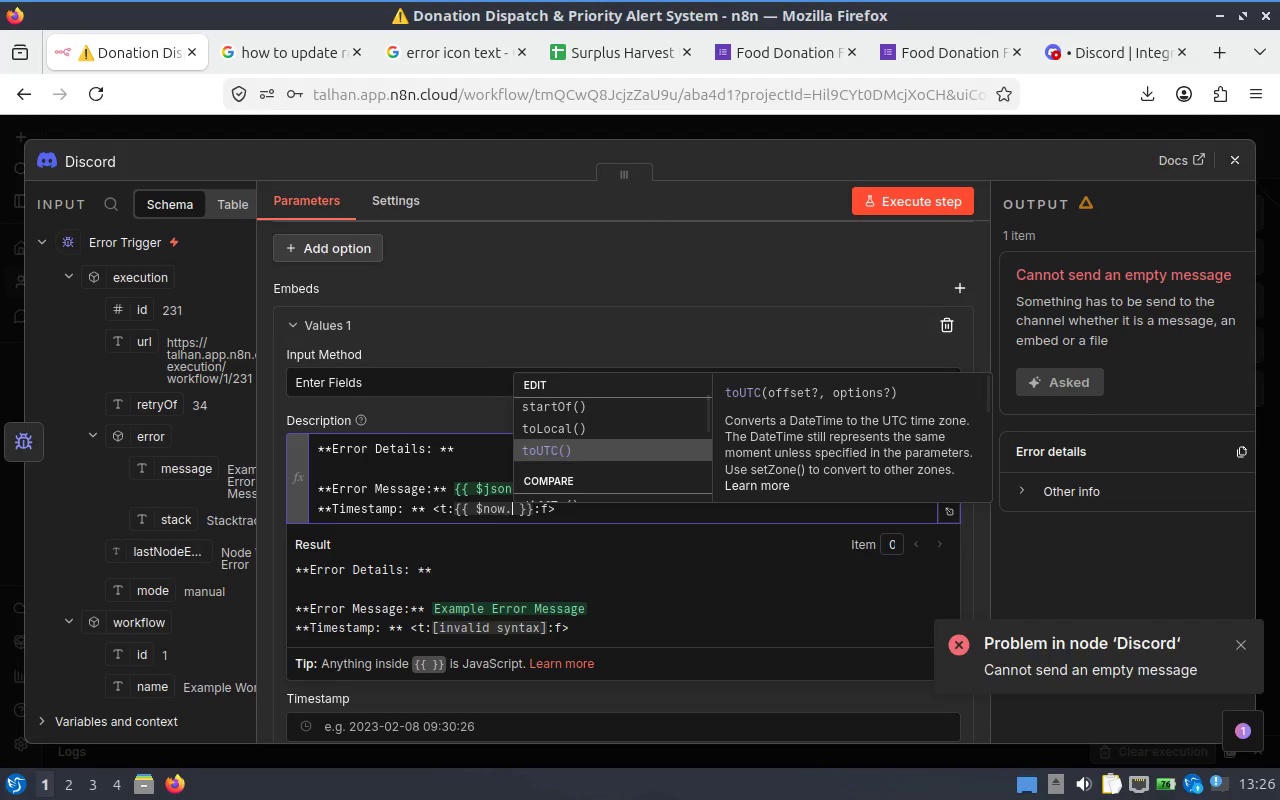 
key(ArrowDown)
 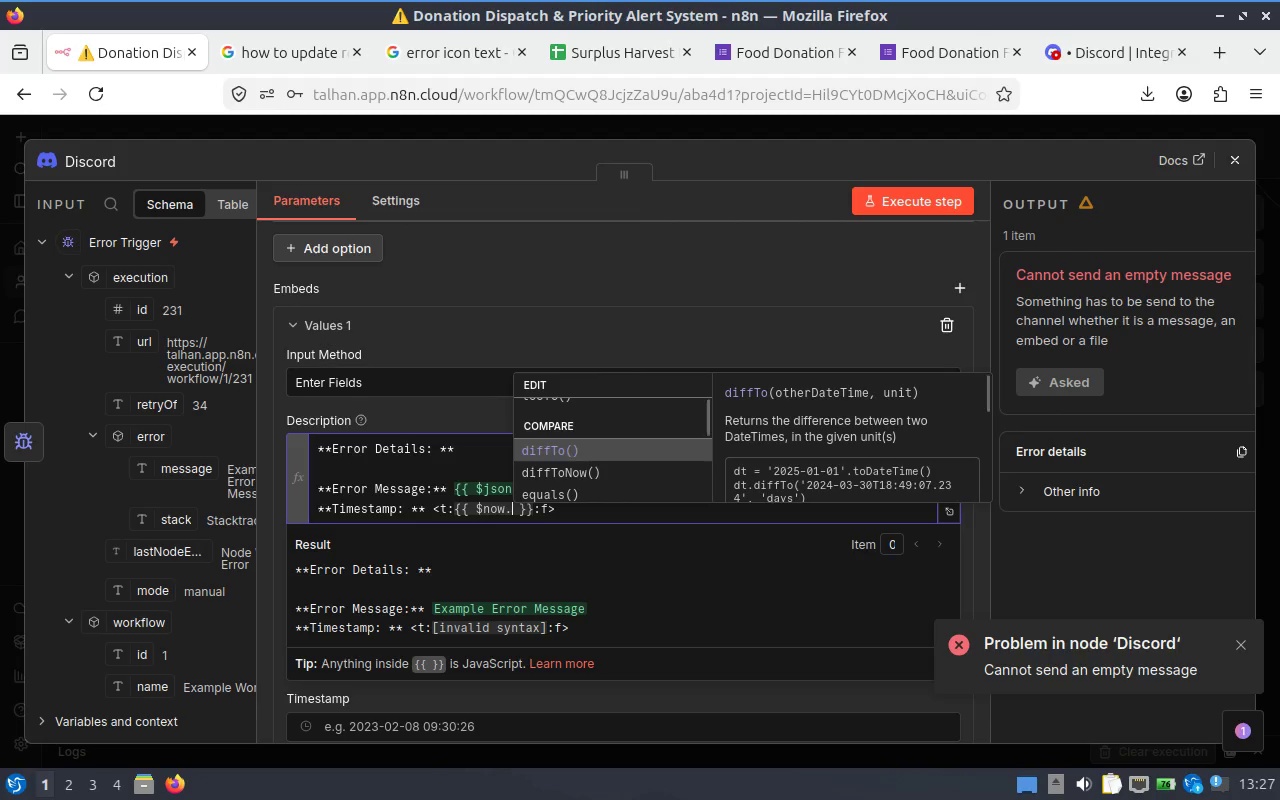 
key(ArrowDown)
 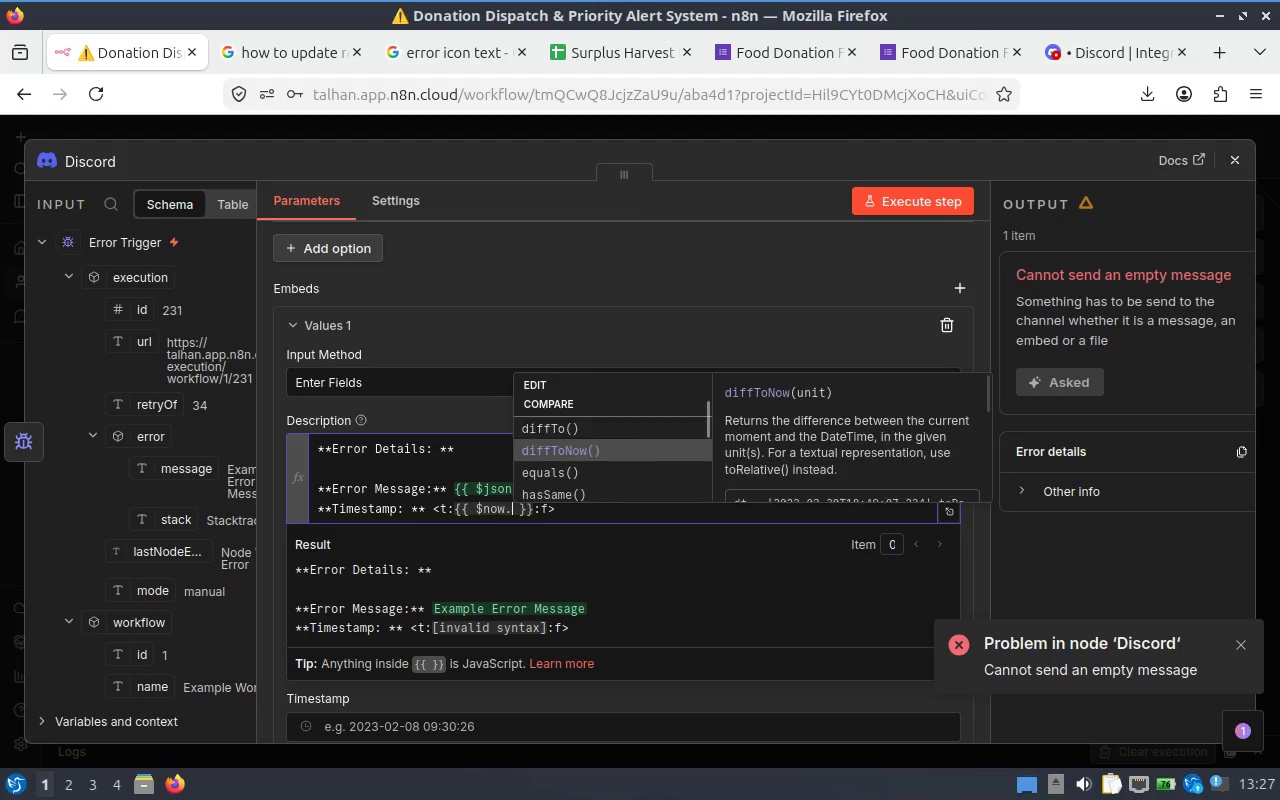 
key(ArrowDown)
 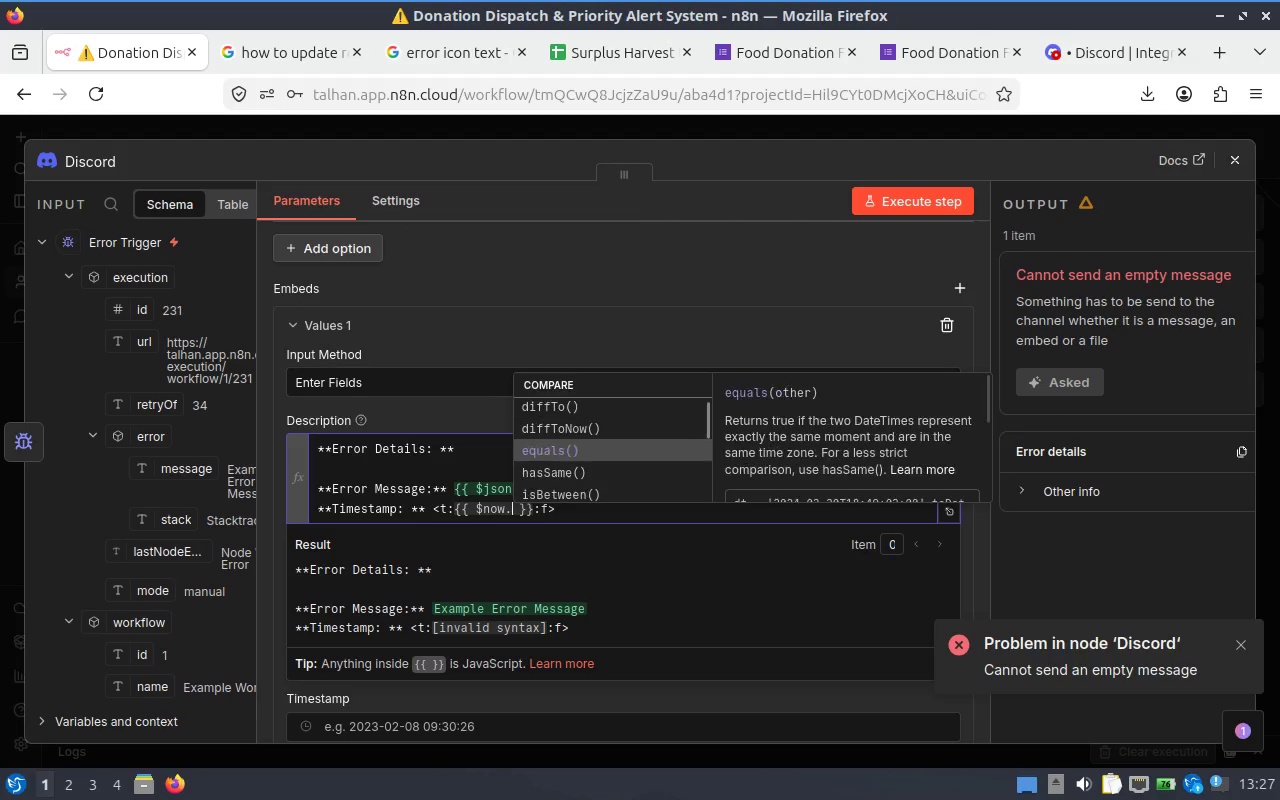 
key(ArrowDown)
 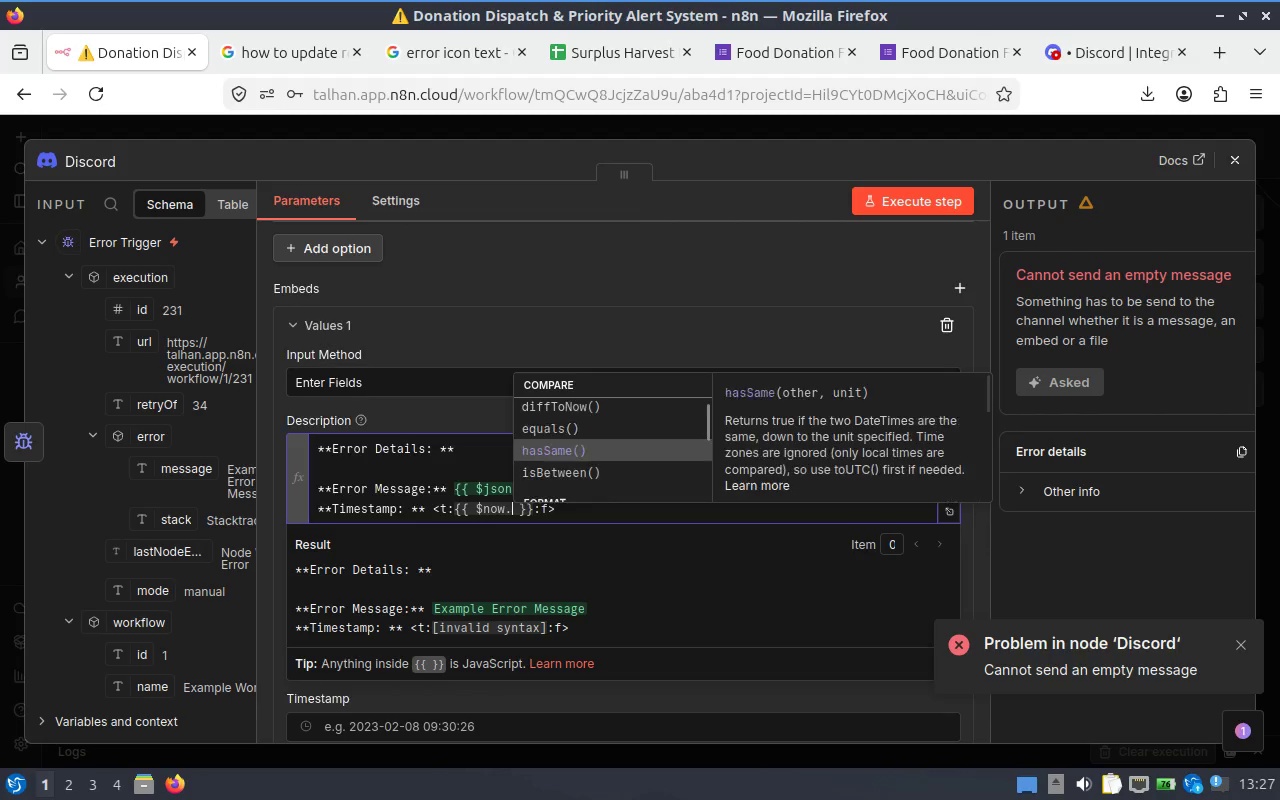 
key(ArrowDown)
 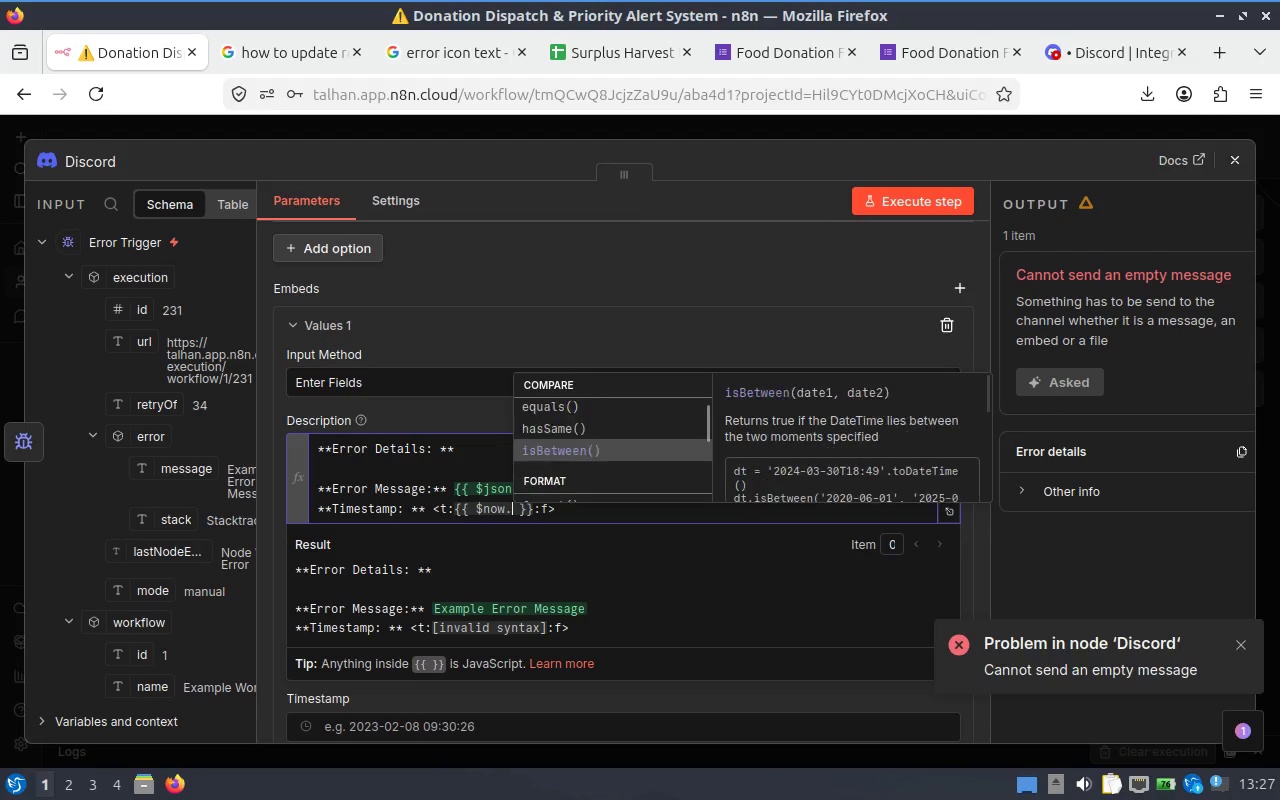 
key(ArrowDown)
 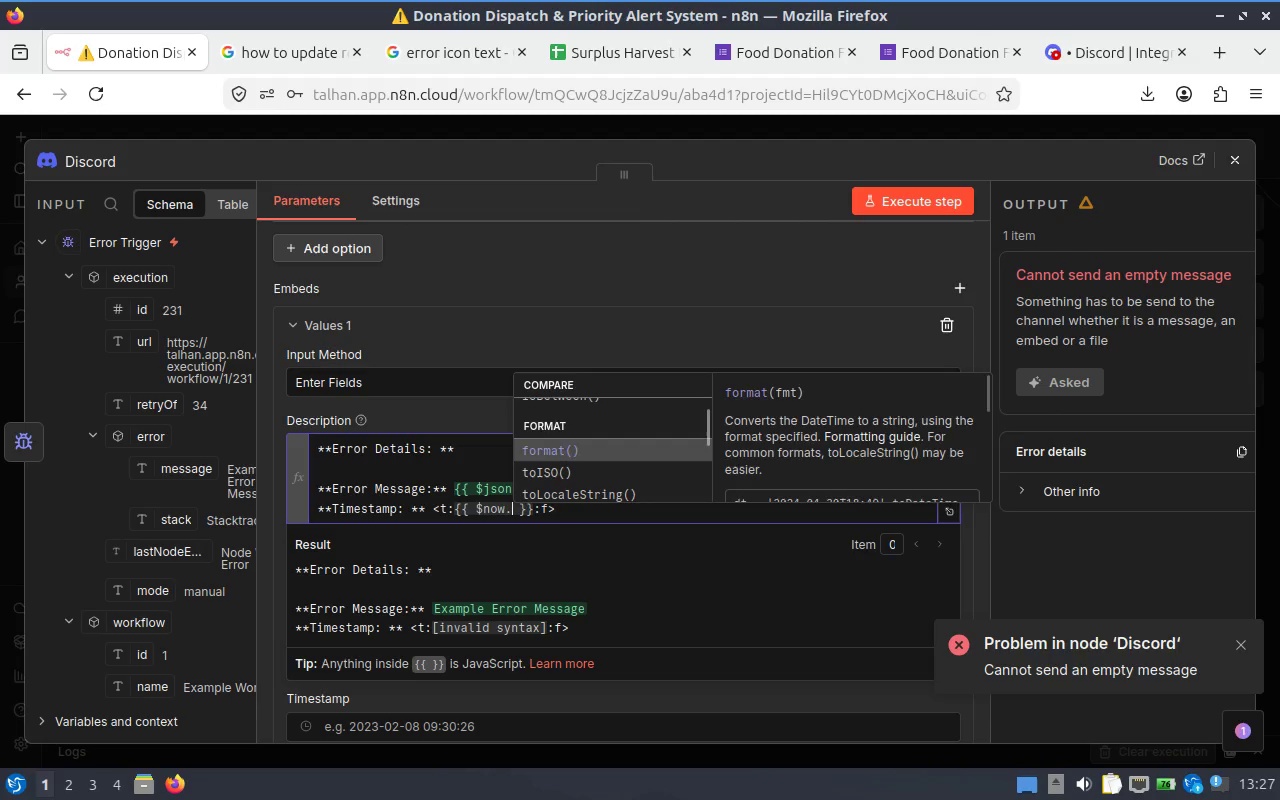 
key(ArrowDown)
 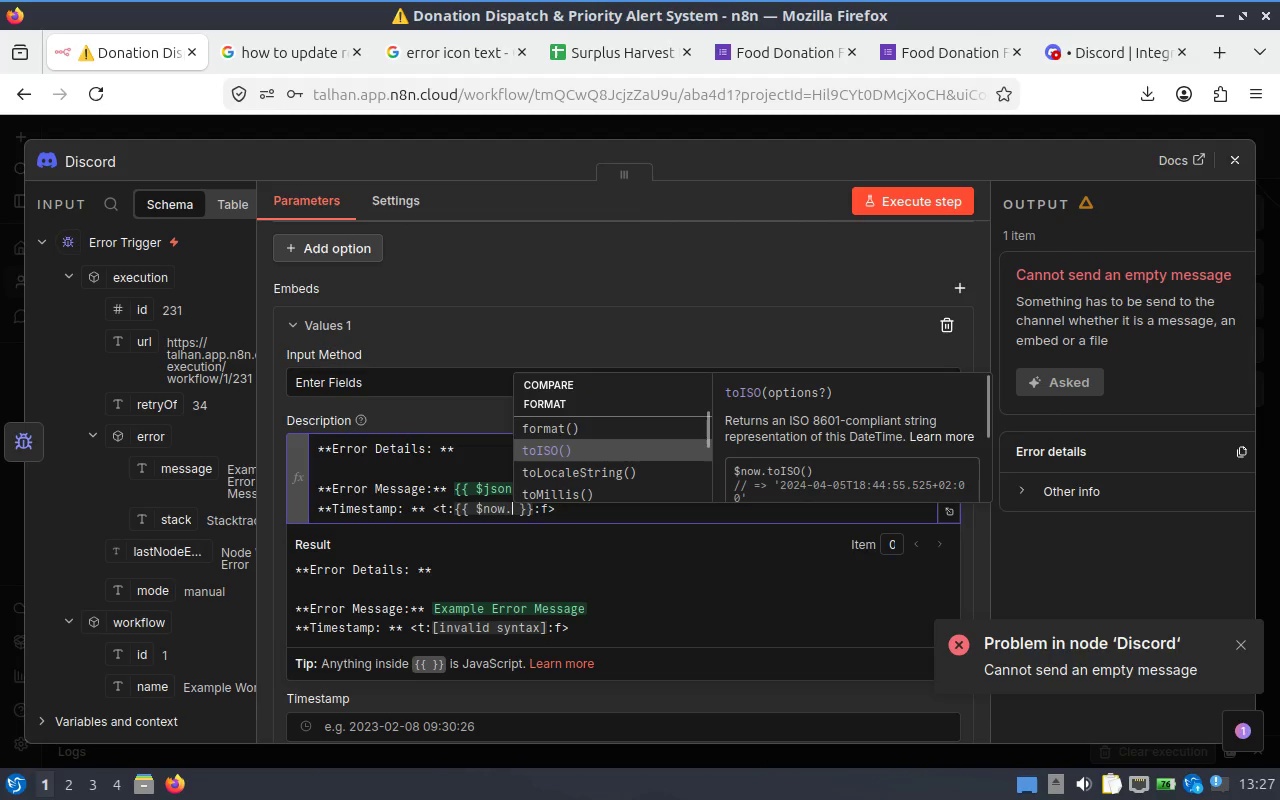 
key(ArrowDown)
 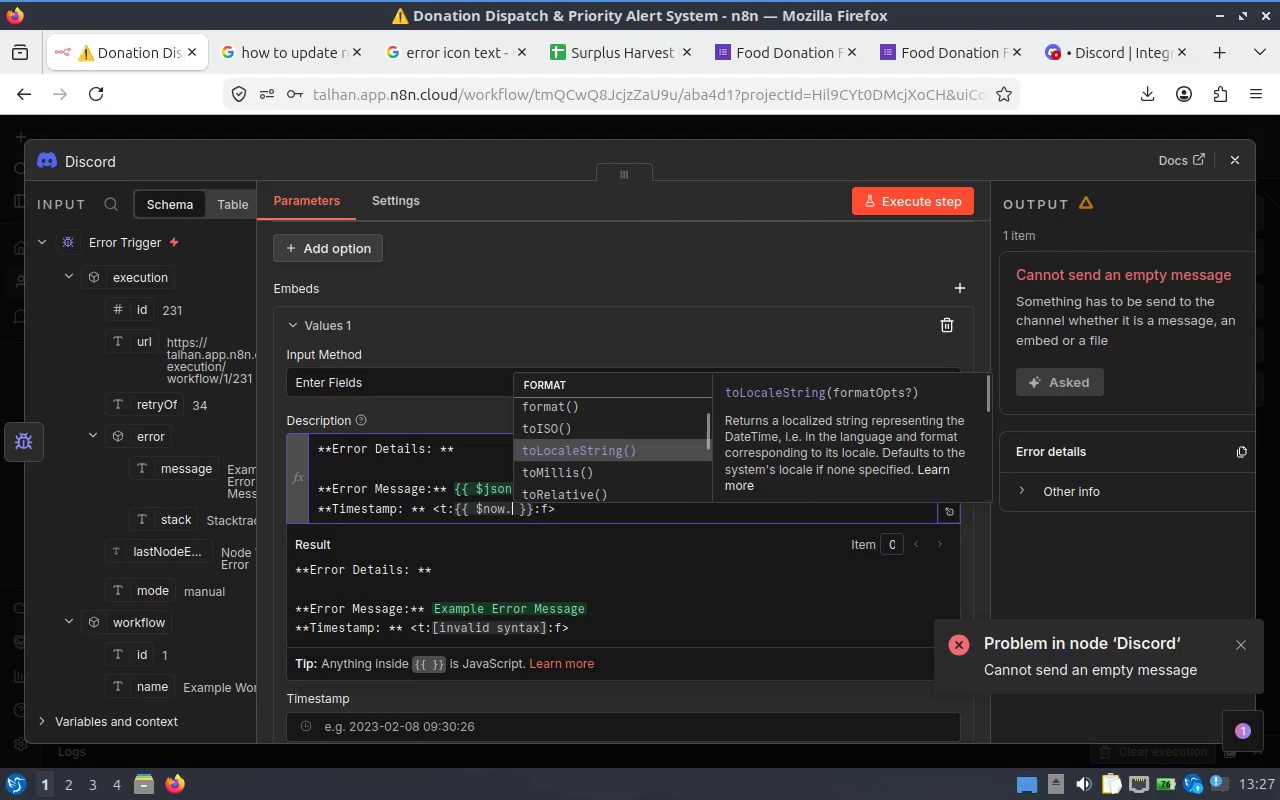 
key(ArrowDown)
 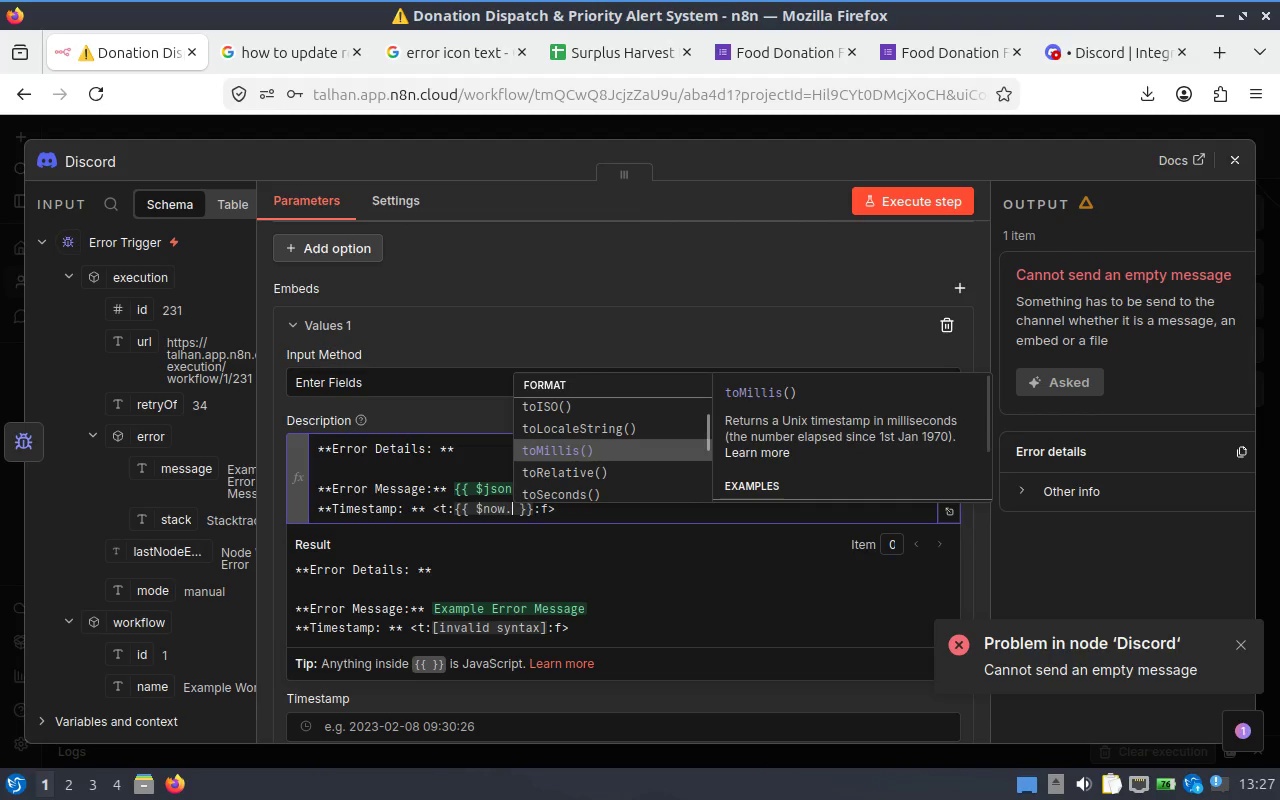 
key(ArrowDown)
 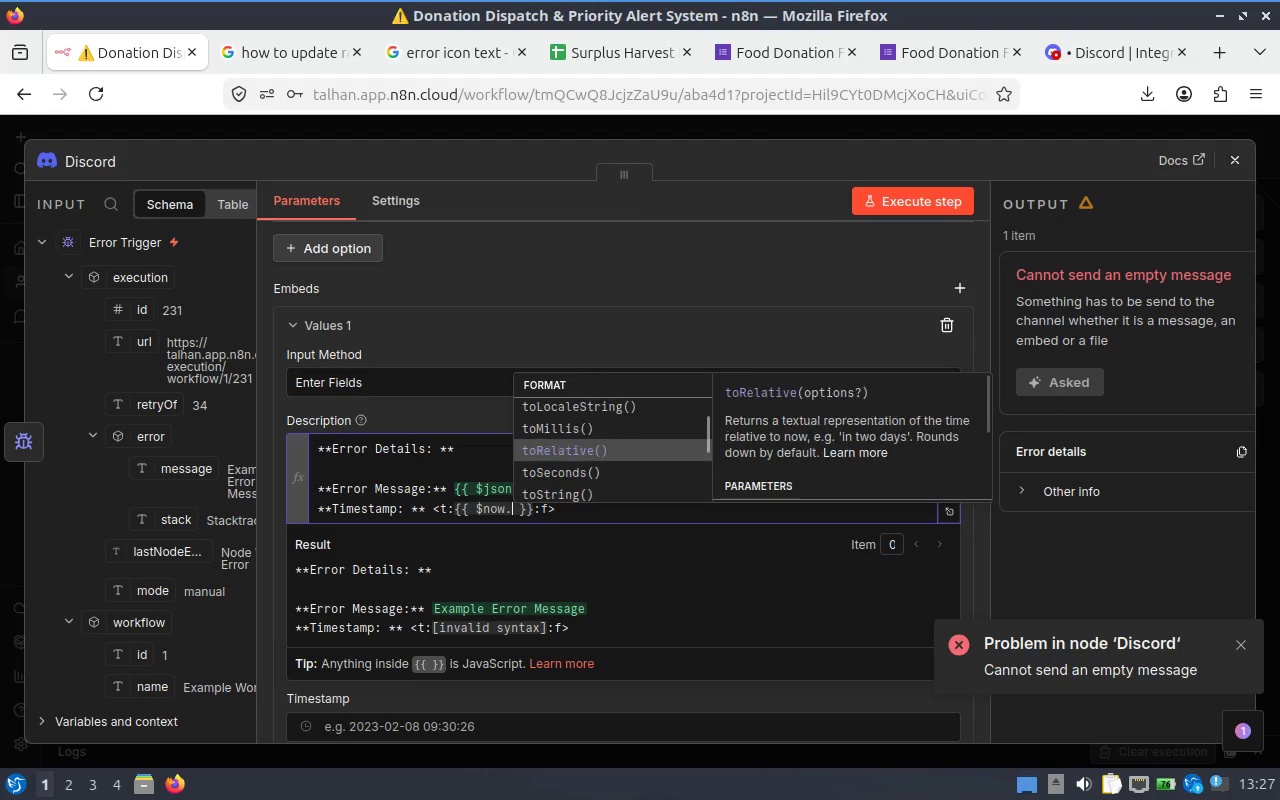 
key(ArrowDown)
 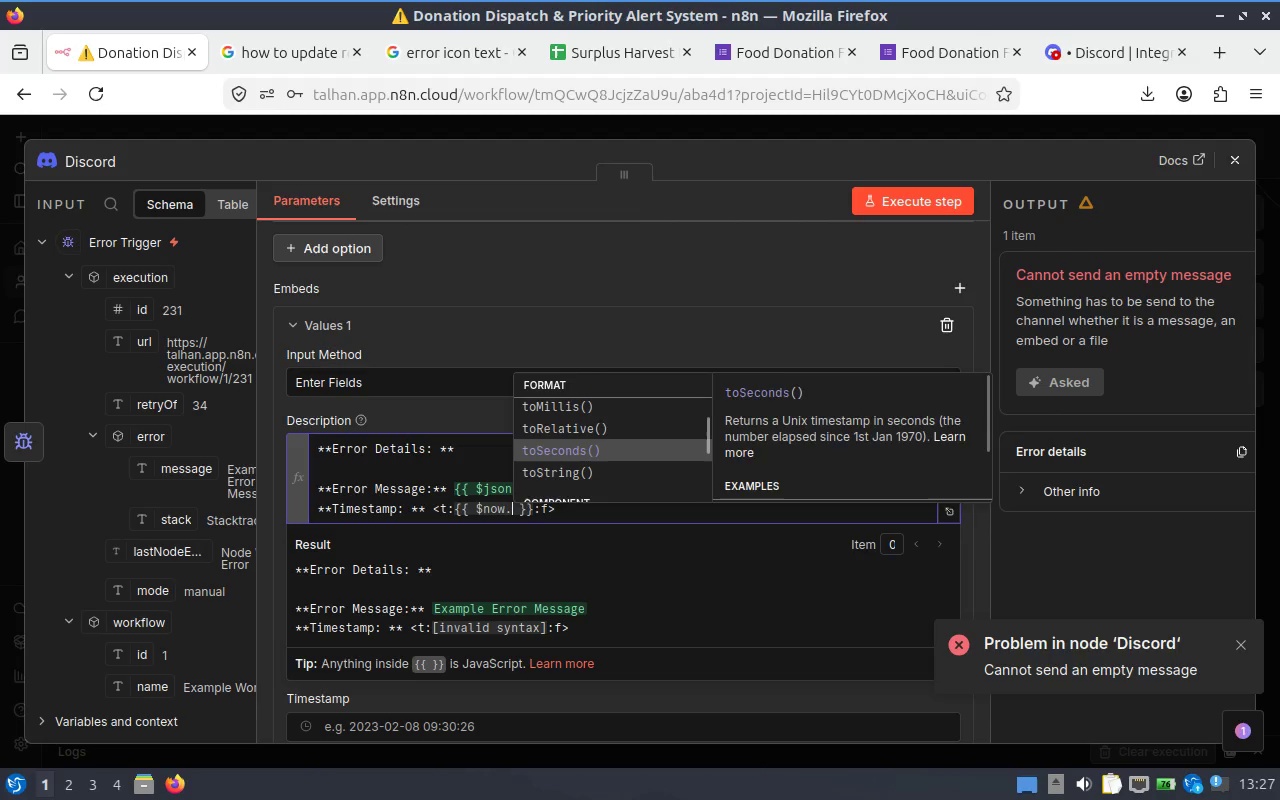 
key(ArrowDown)
 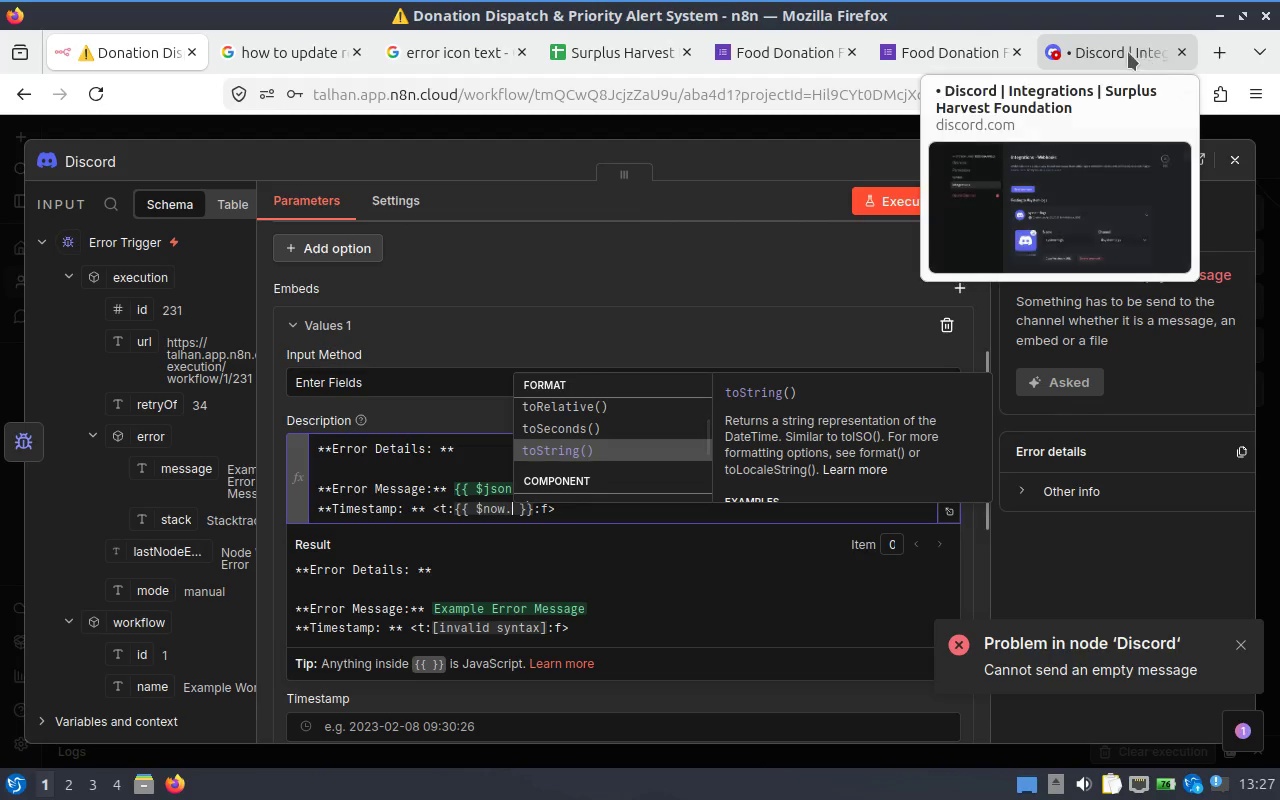 
left_click([430, 60])
 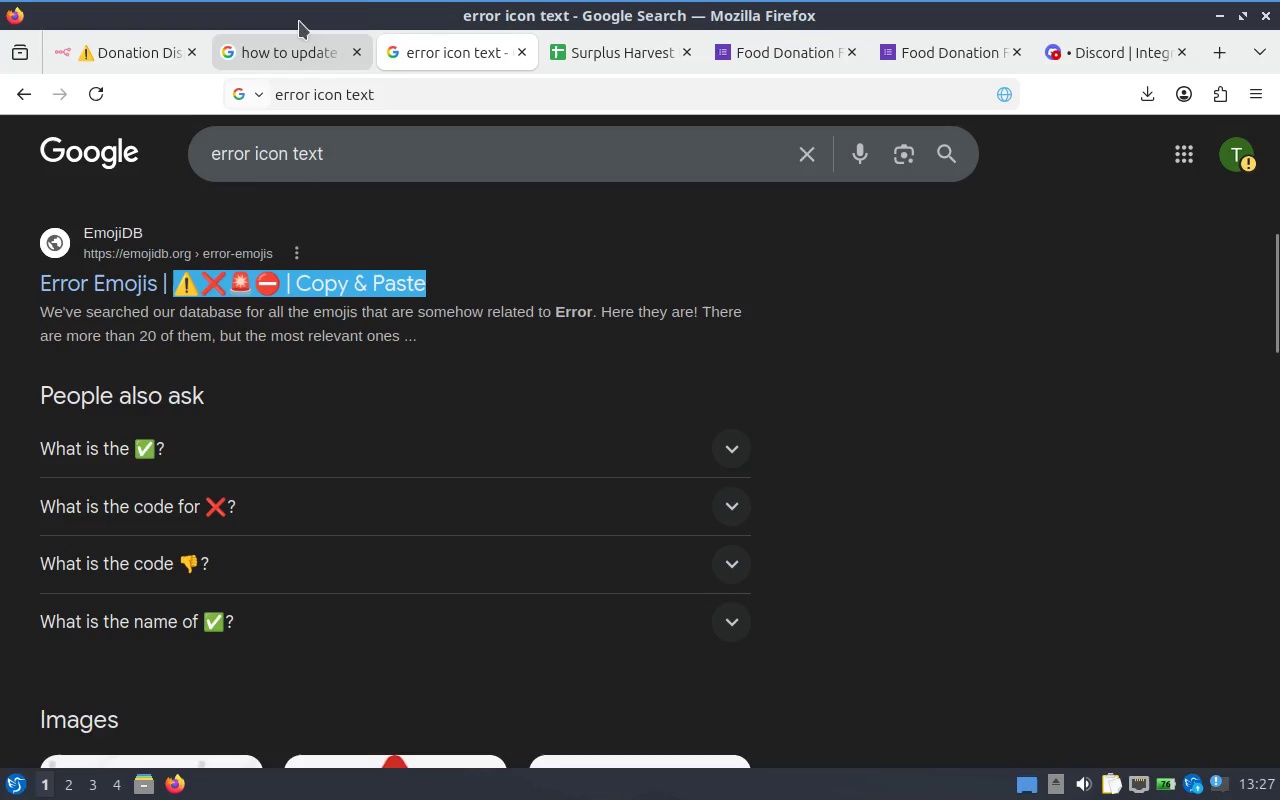 
left_click([290, 48])
 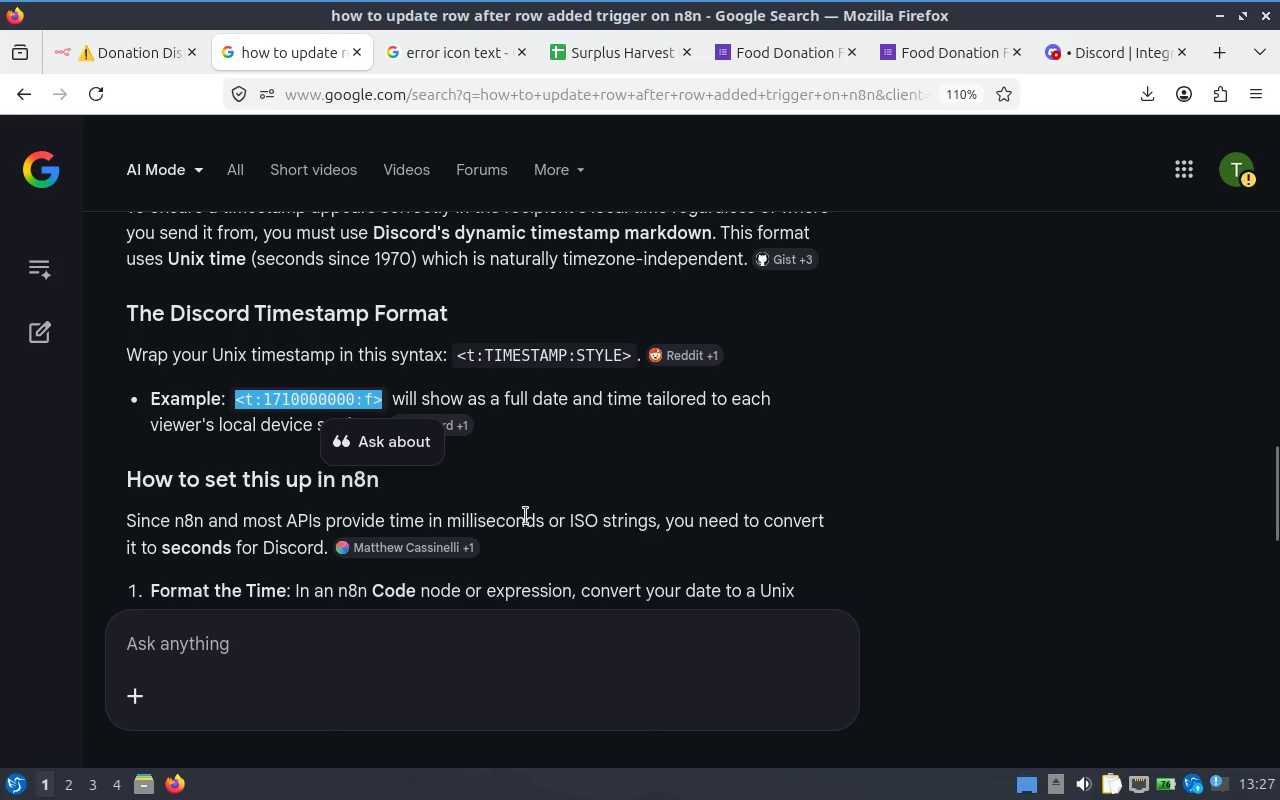 
left_click([877, 408])
 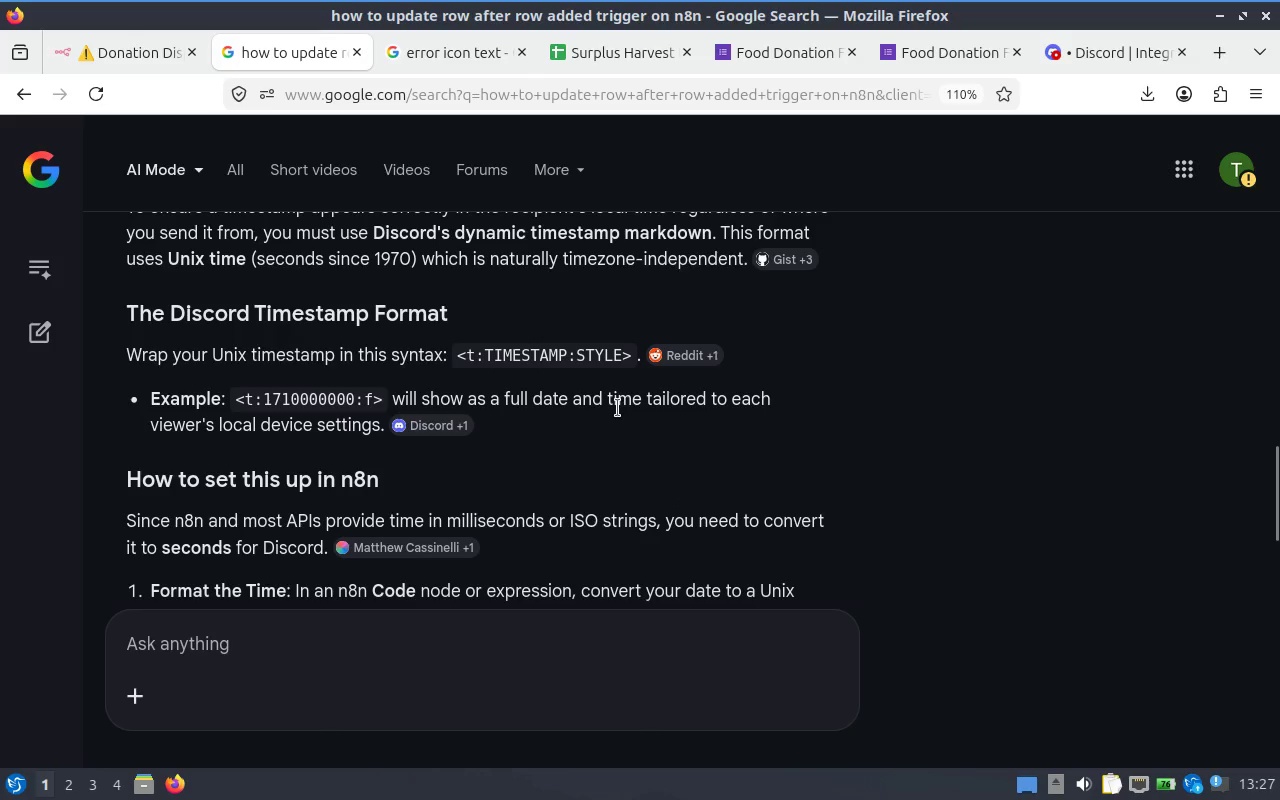 
scroll: coordinate [616, 408], scroll_direction: down, amount: 2.0
 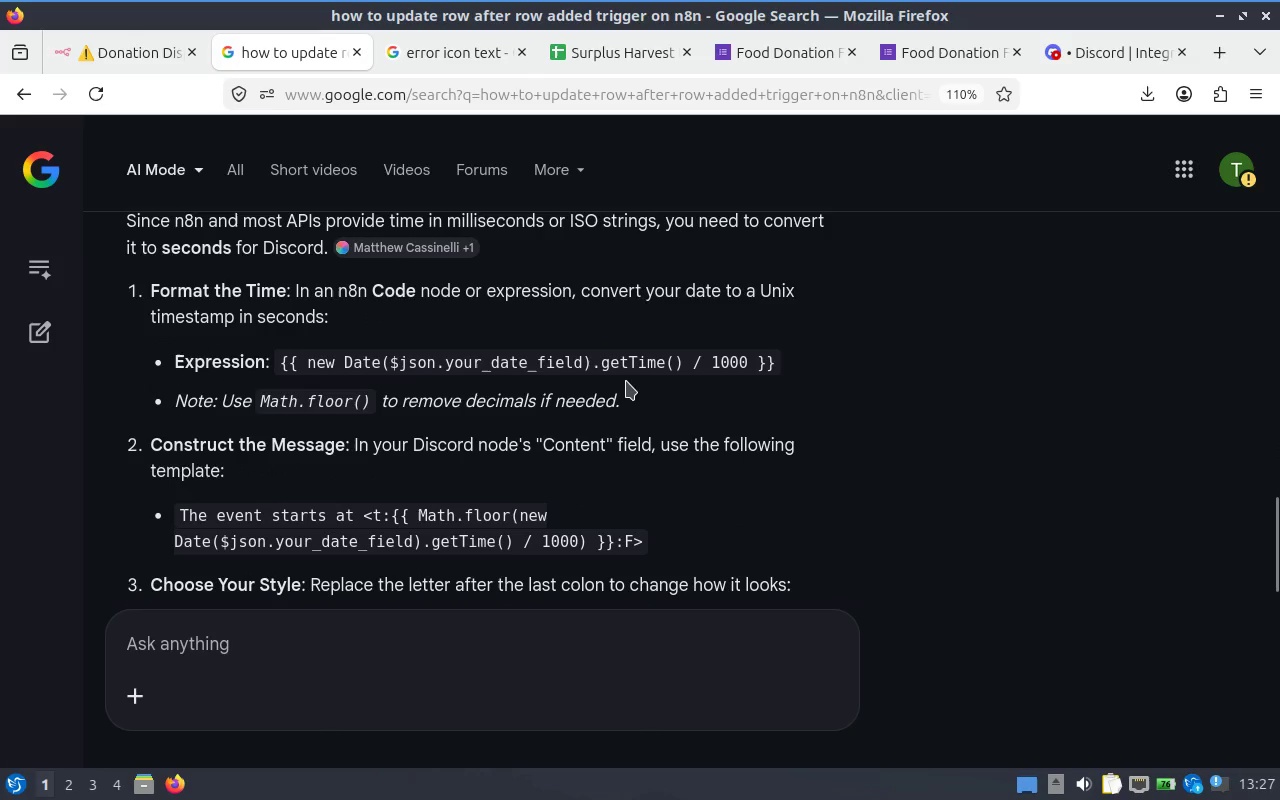 
left_click([379, 628])
 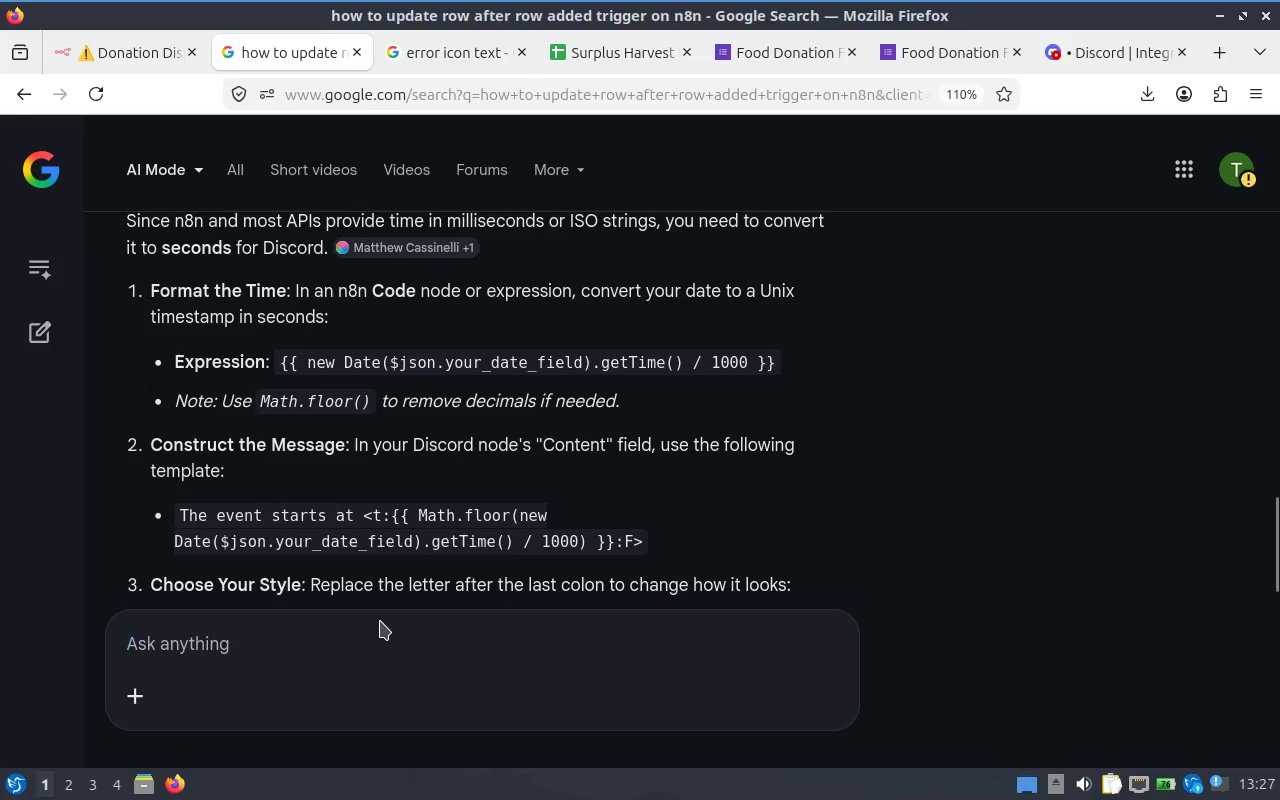 
type(i want to send now time )
 